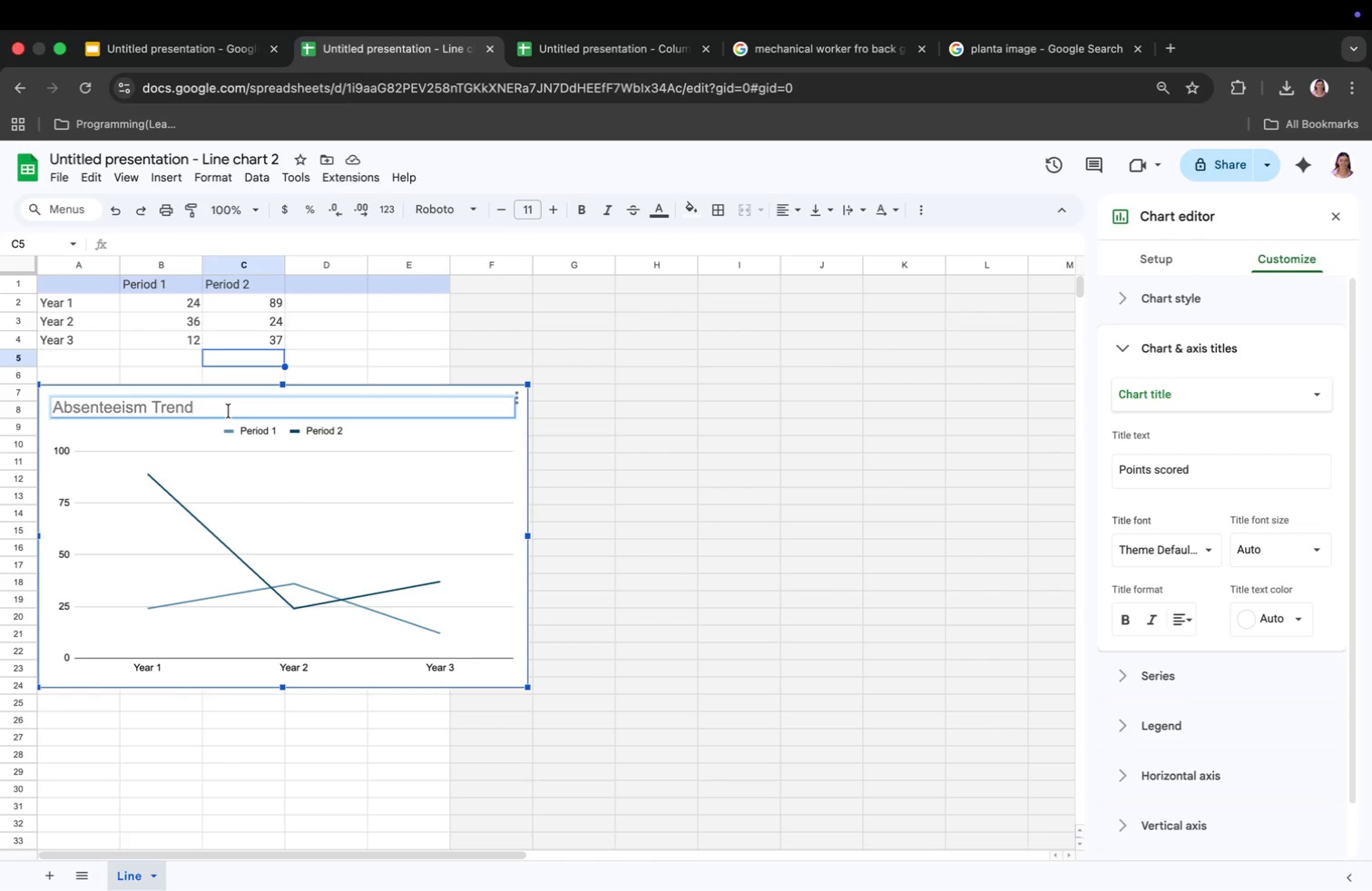 
wait(5.95)
 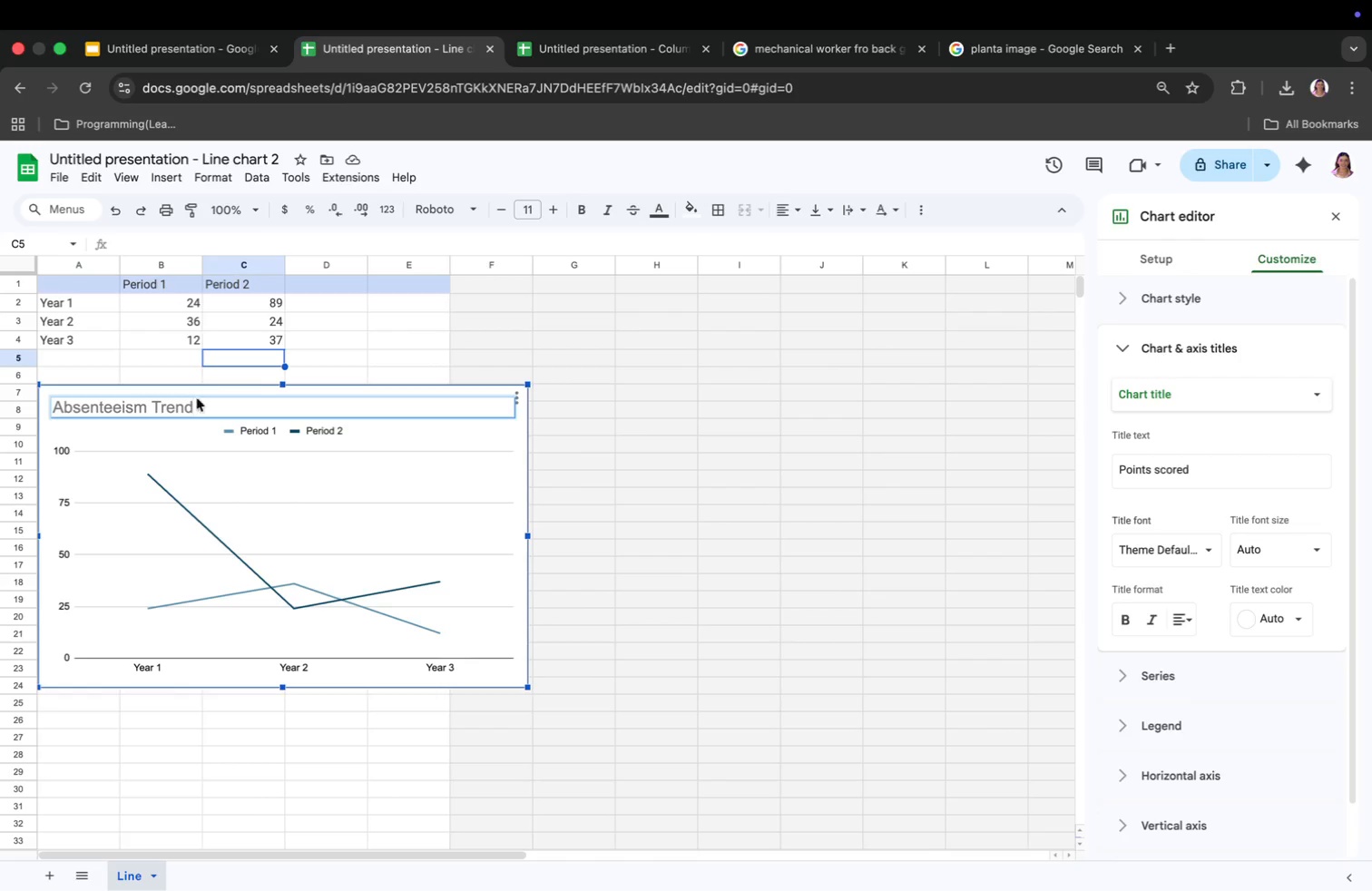 
left_click([172, 44])
 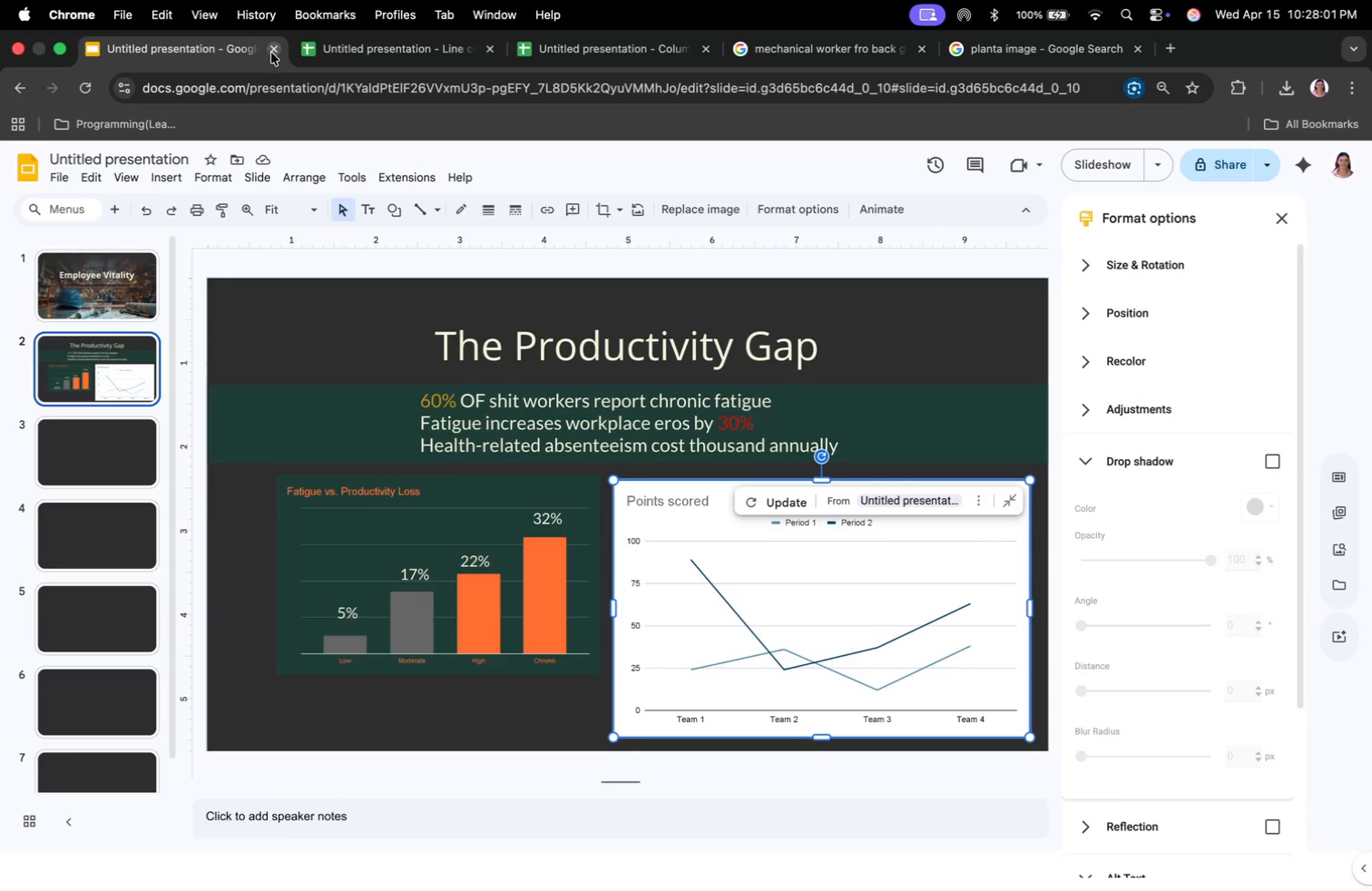 
left_click([329, 54])
 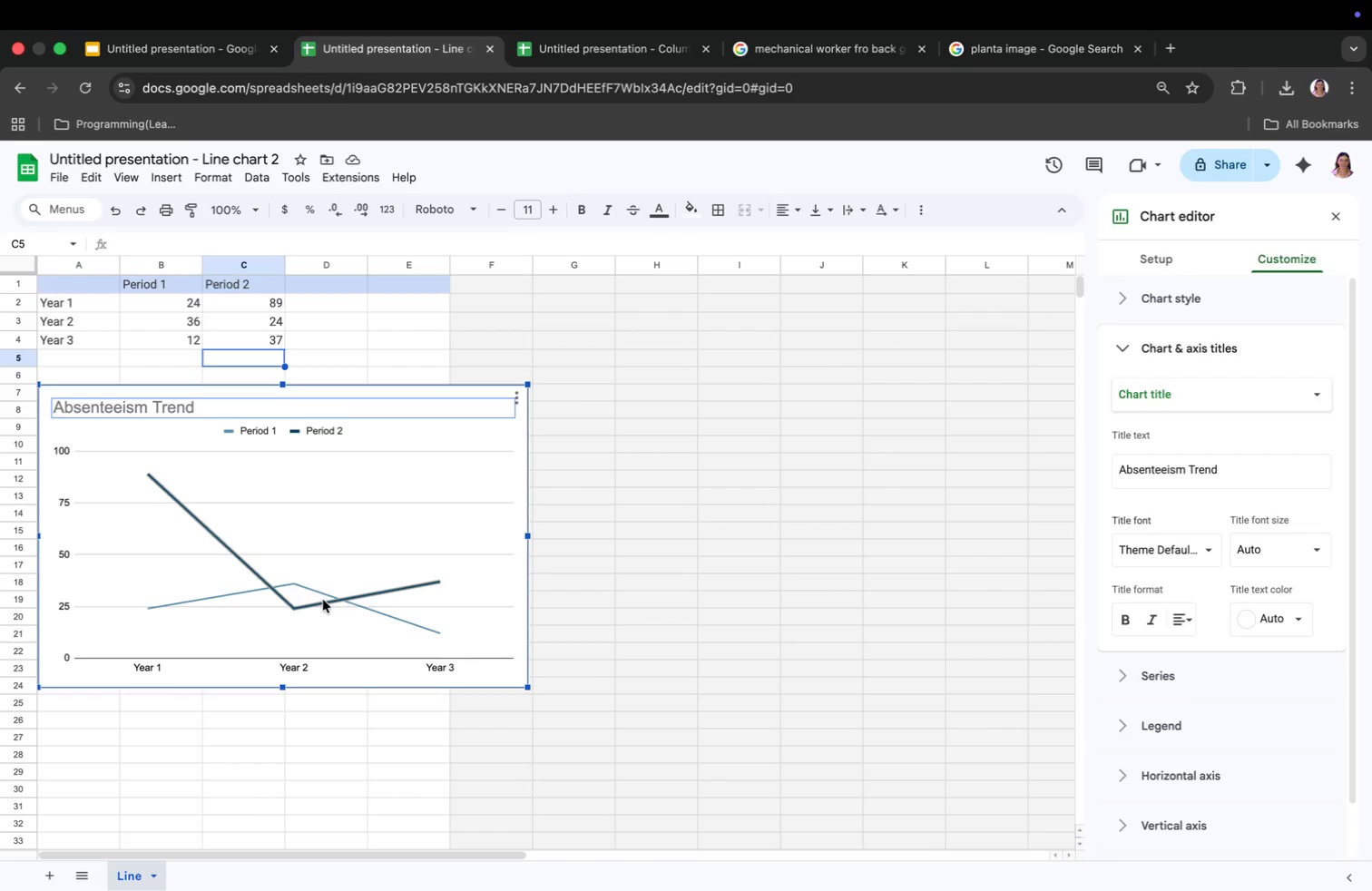 
left_click([323, 600])
 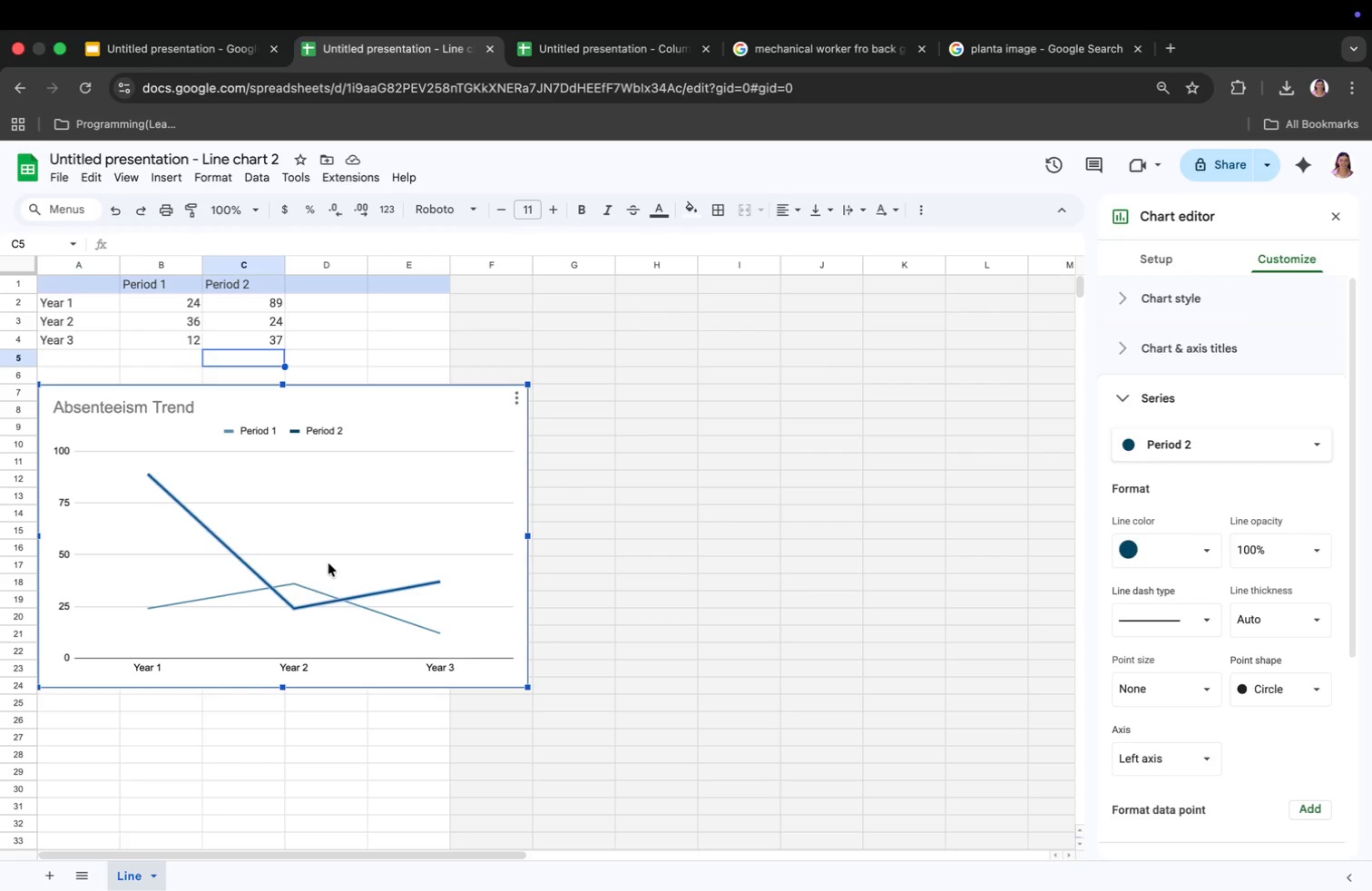 
key(Backspace)
 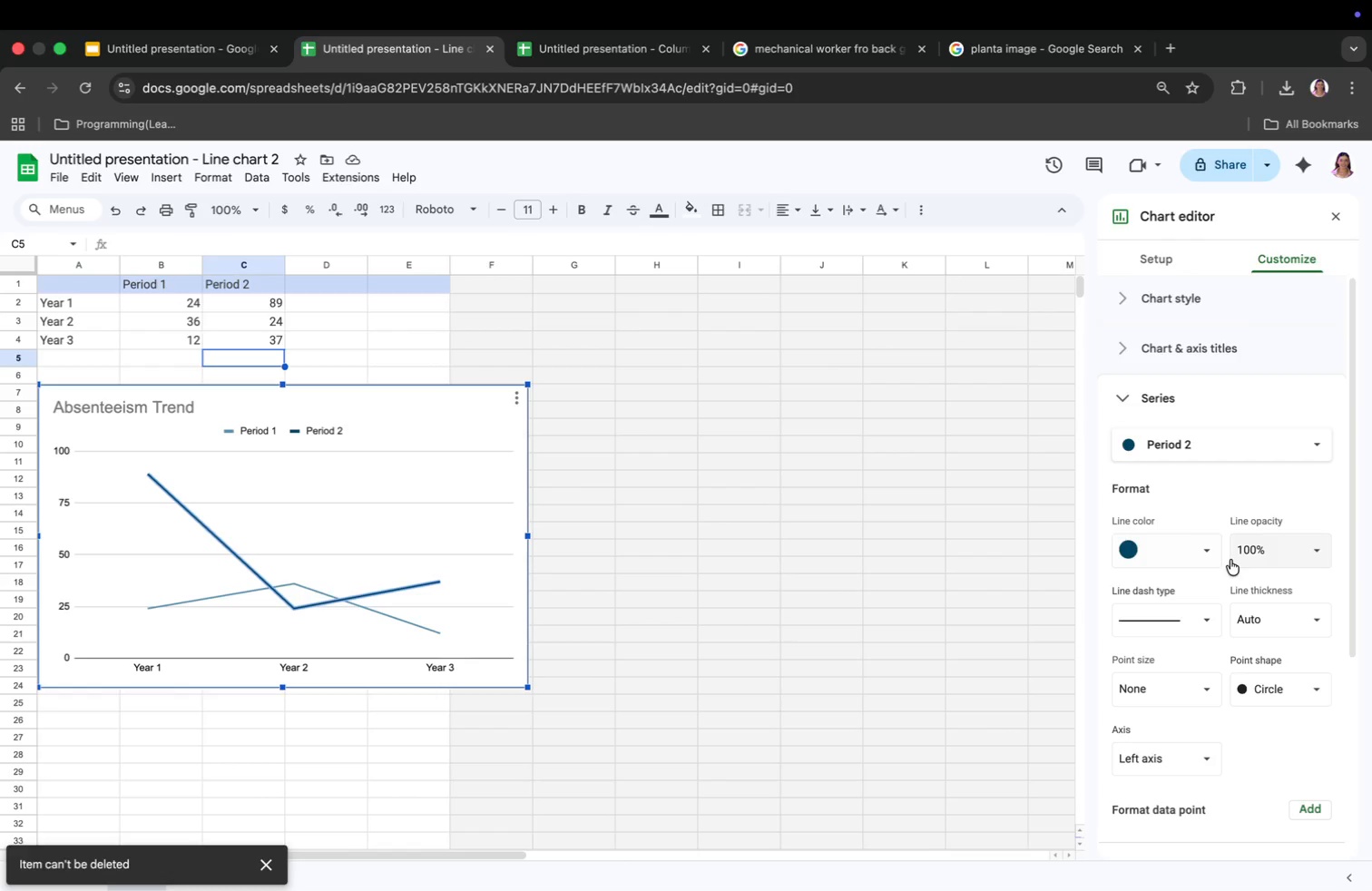 
left_click([1206, 552])
 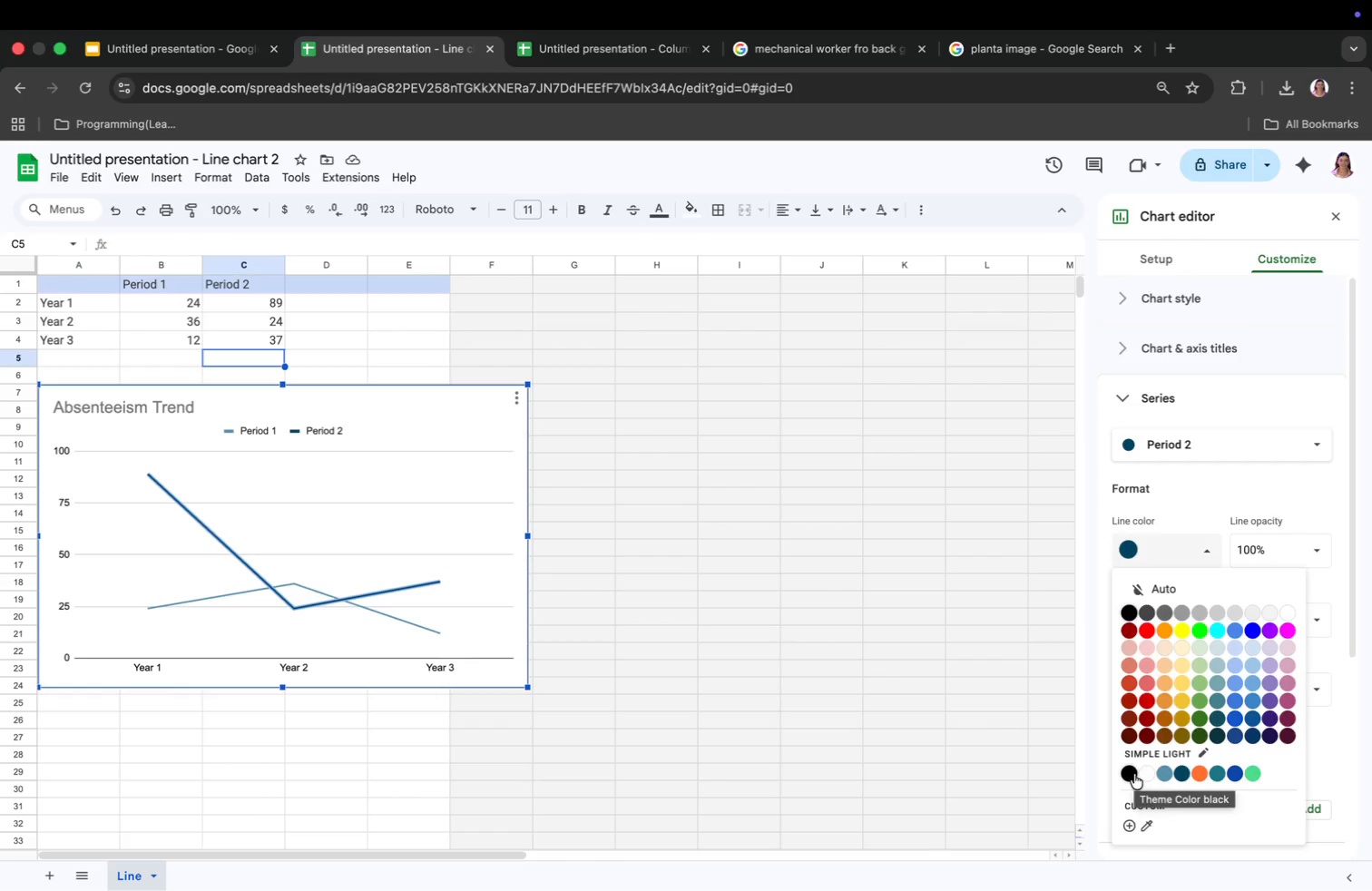 
wait(11.86)
 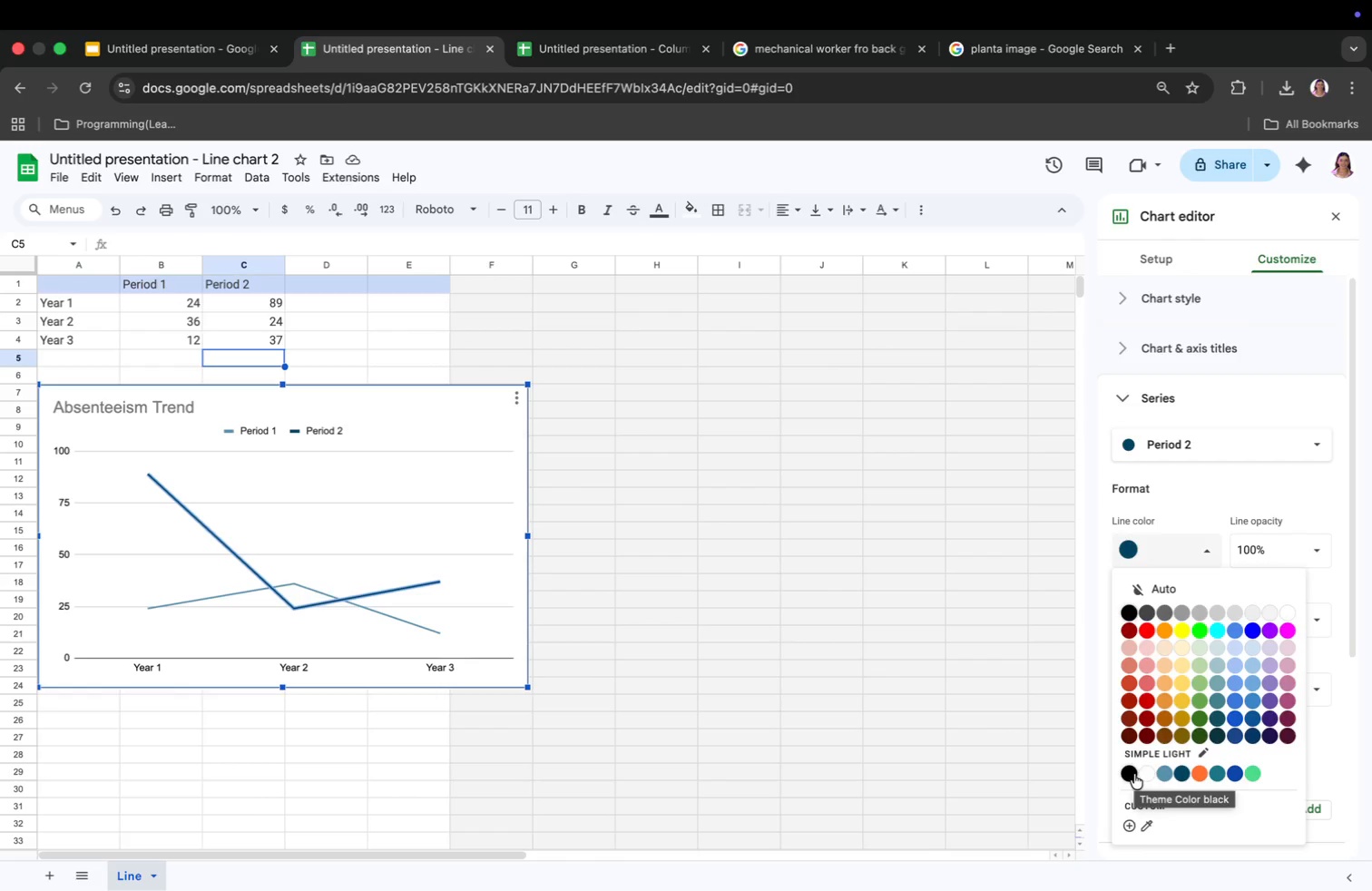 
left_click([1129, 823])
 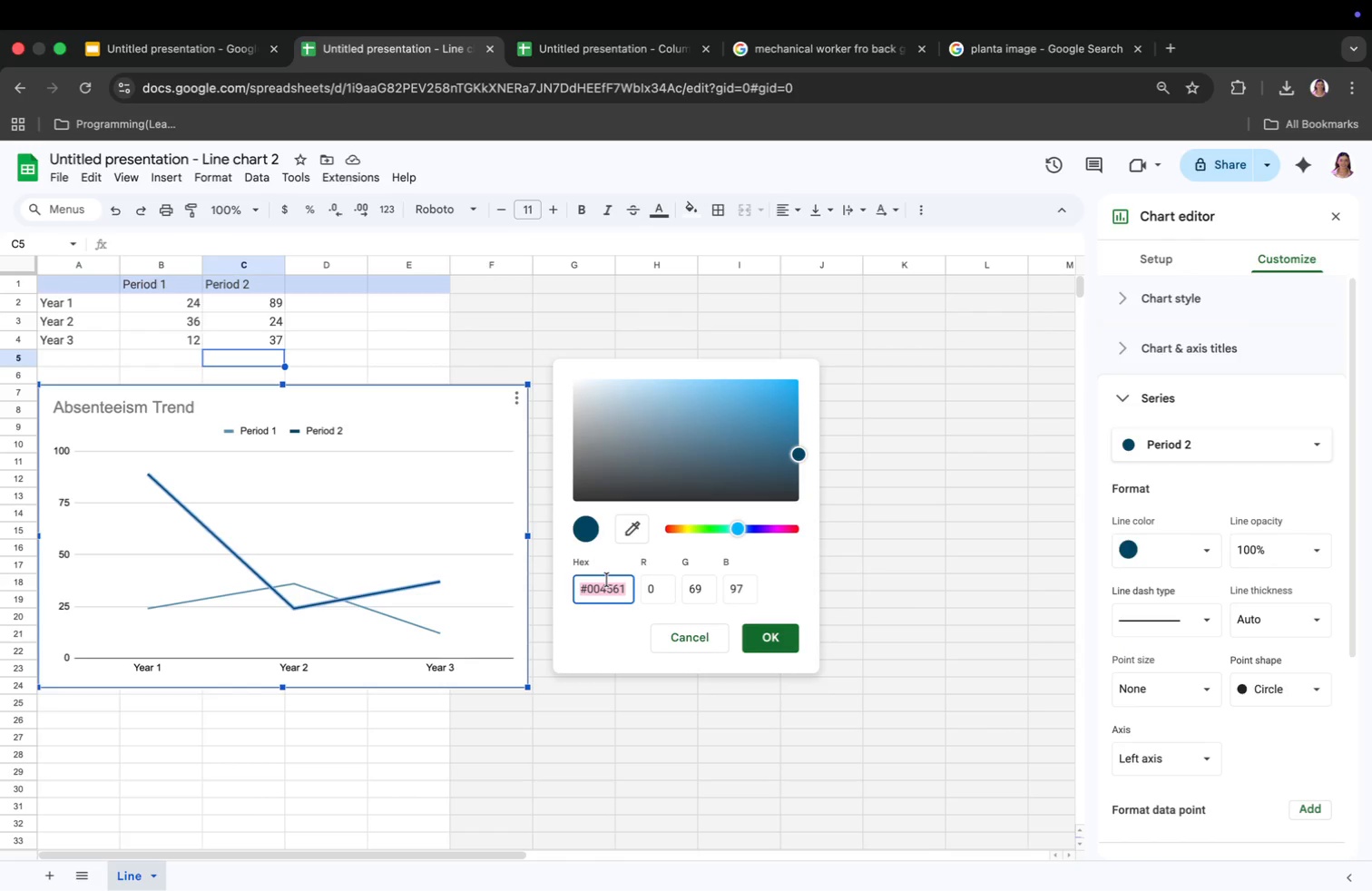 
wait(6.44)
 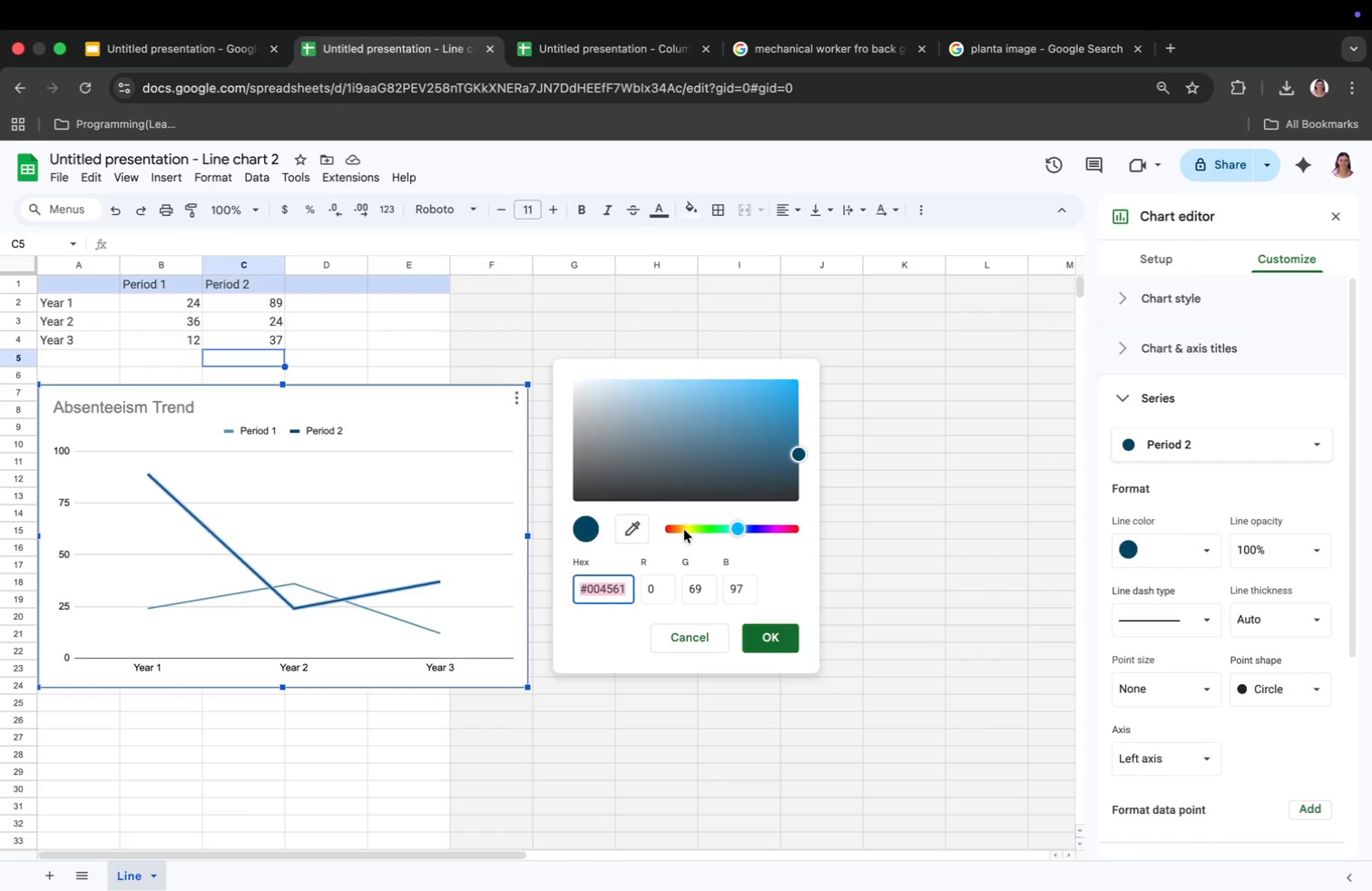 
type(#1f3d36)
 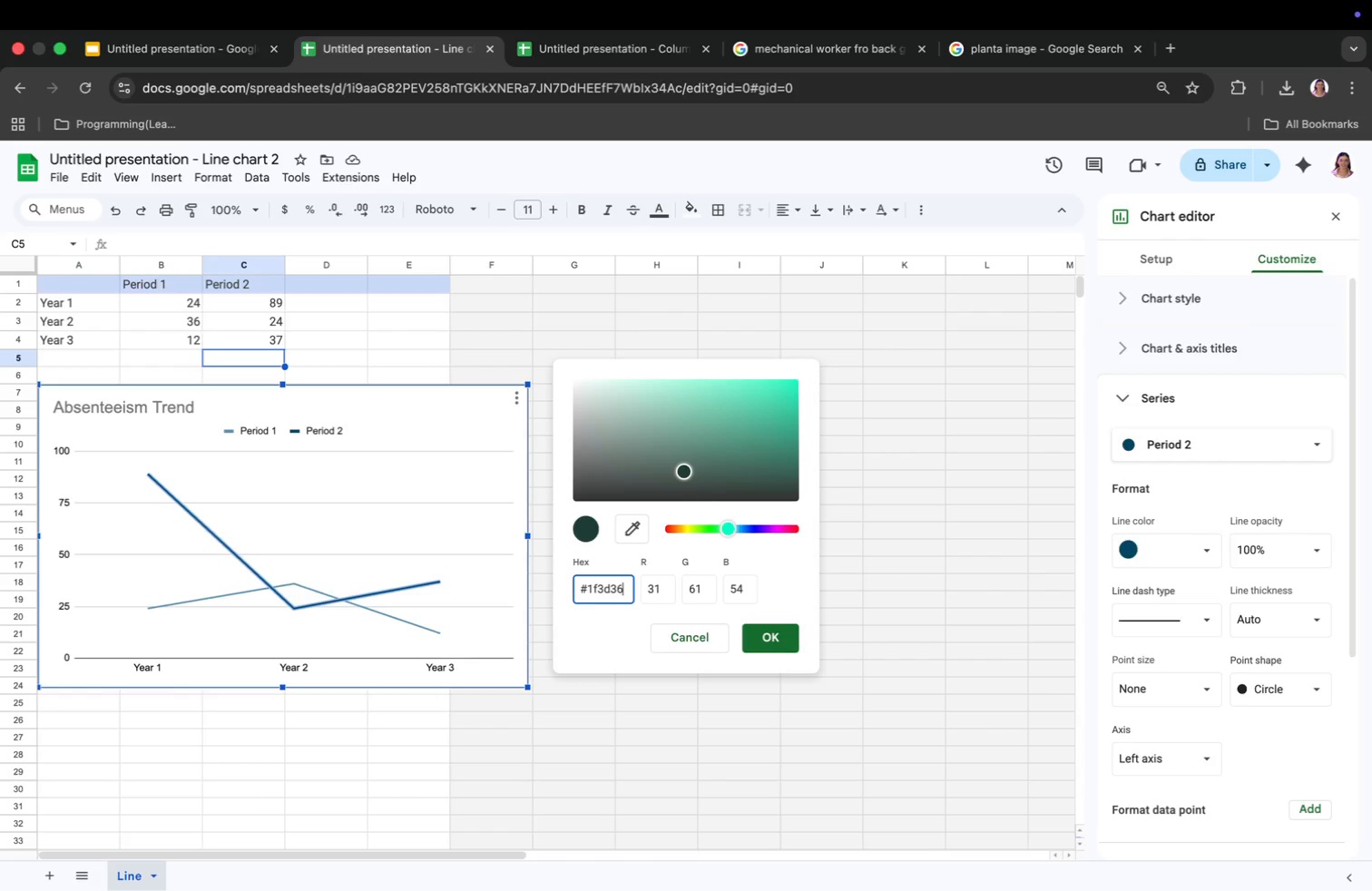 
key(Enter)
 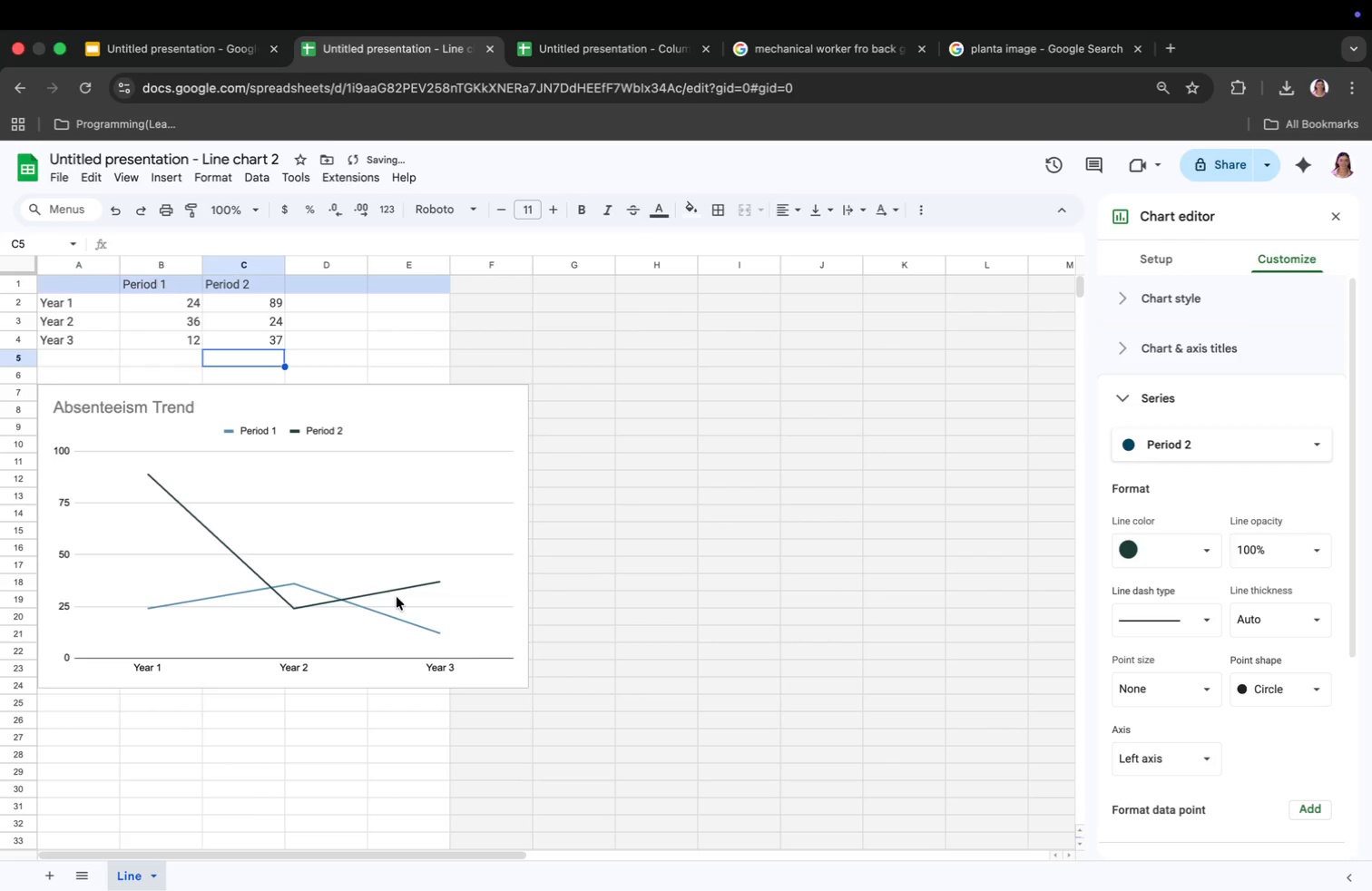 
left_click([390, 617])
 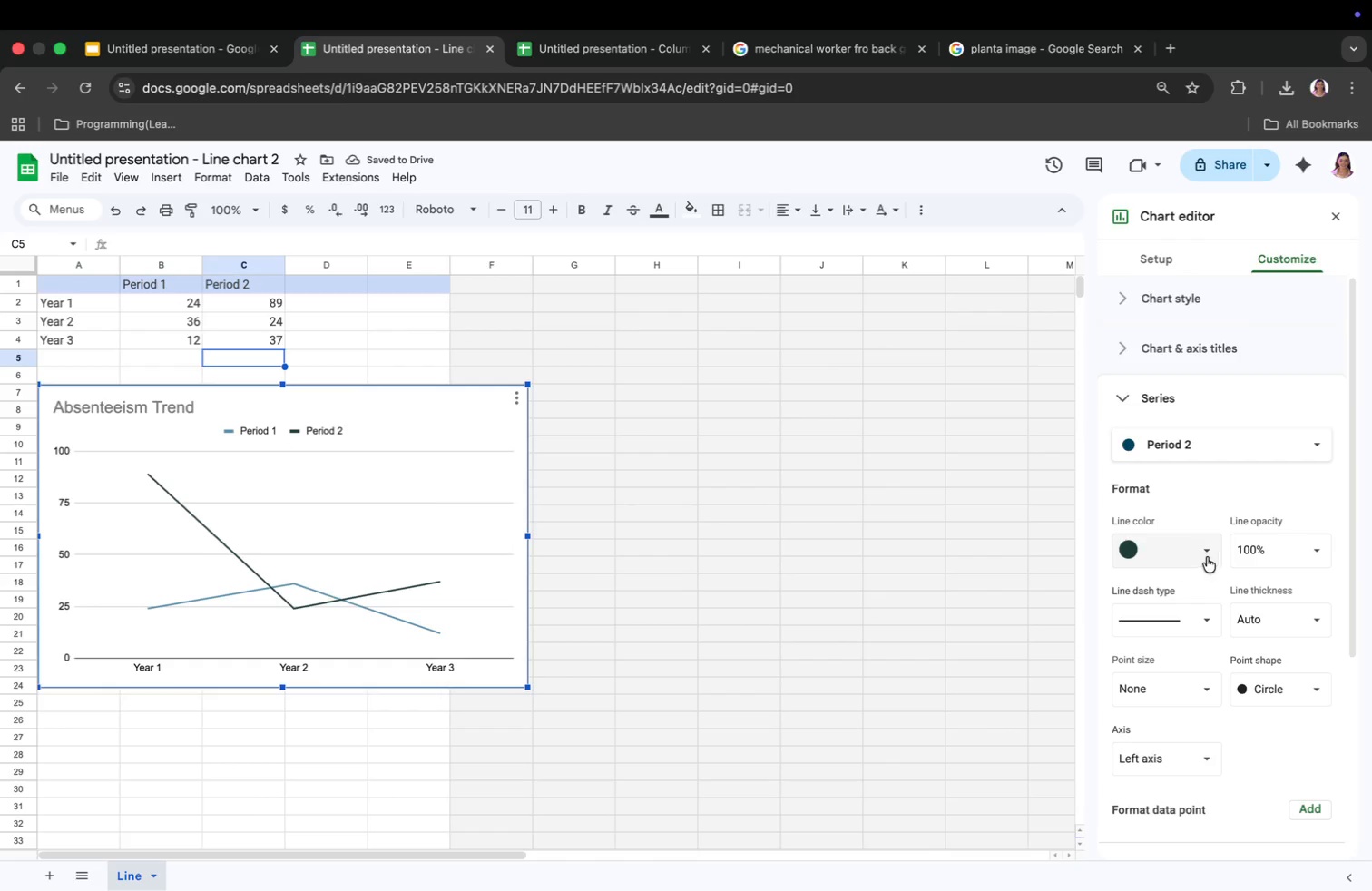 
left_click([1186, 553])
 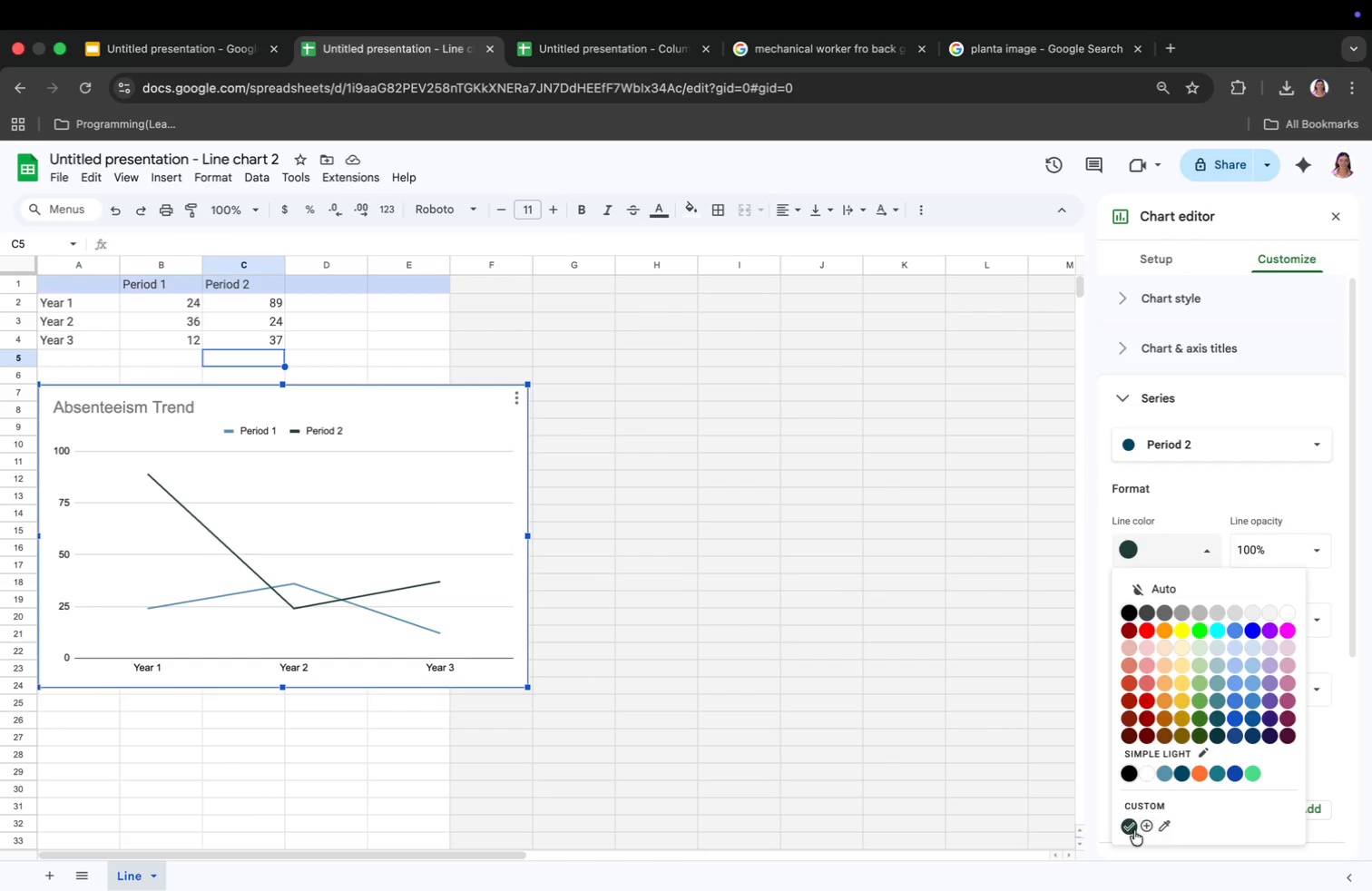 
left_click([1128, 825])
 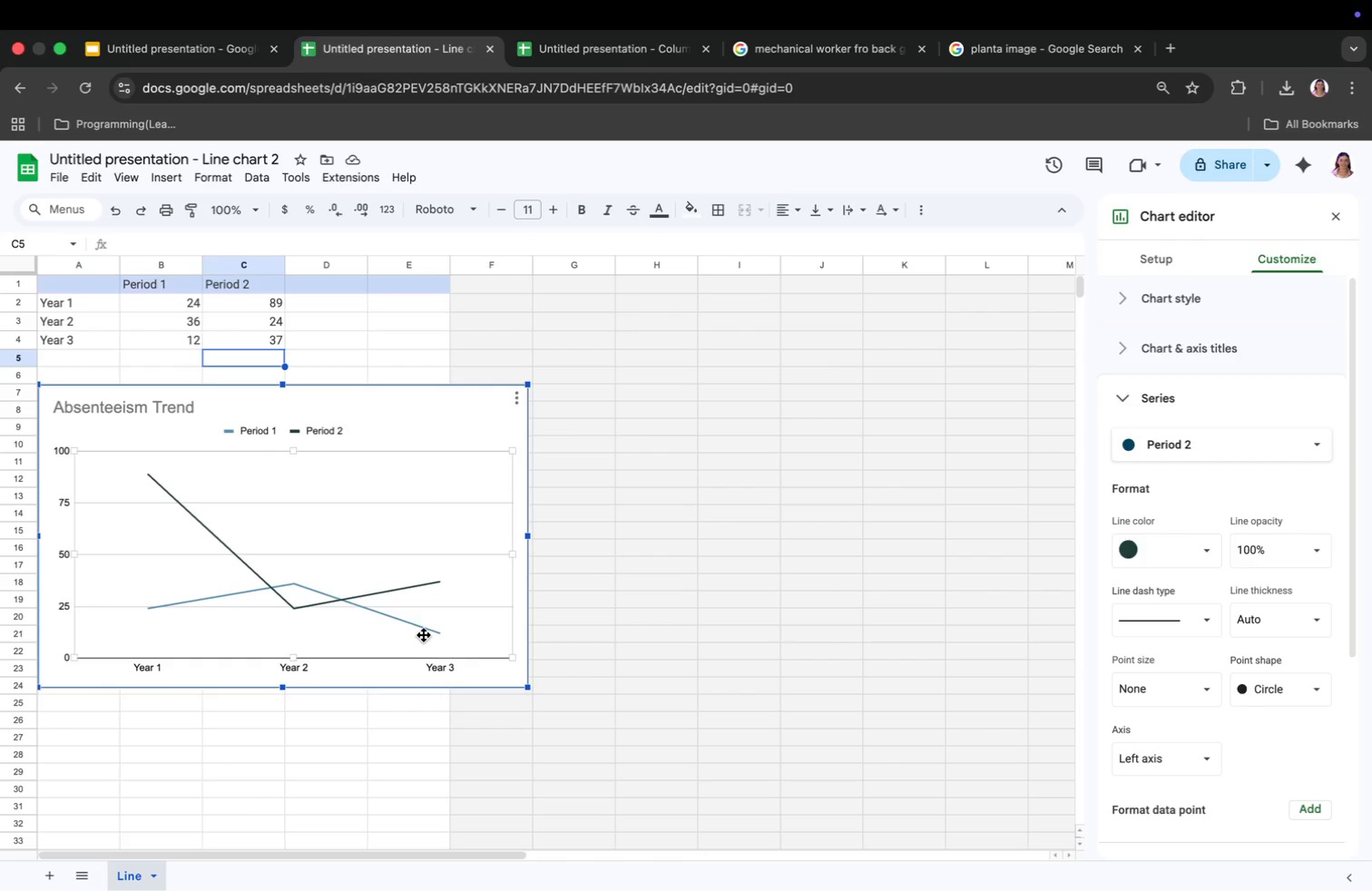 
left_click([426, 629])
 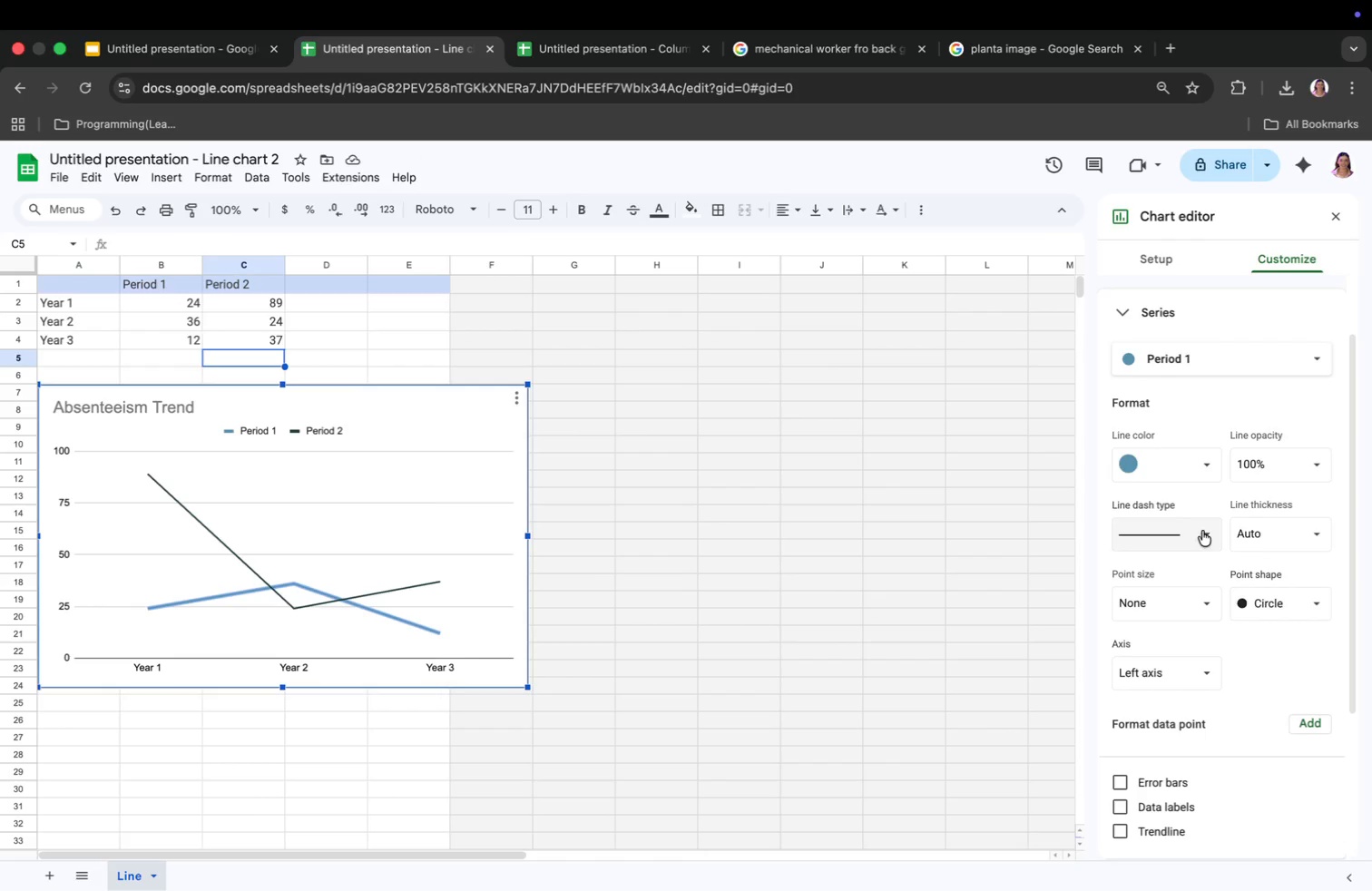 
left_click([1163, 470])
 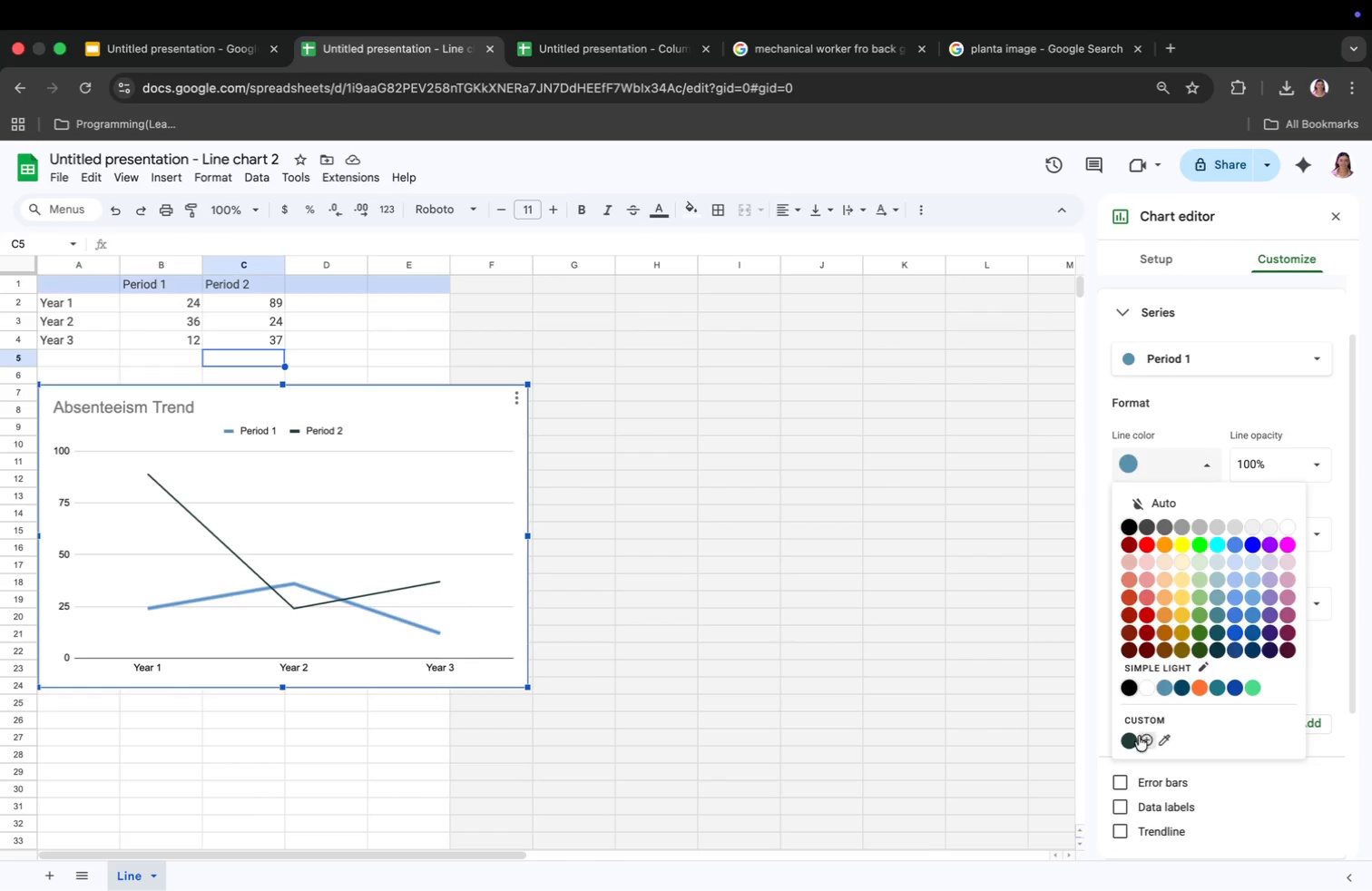 
left_click([1130, 741])
 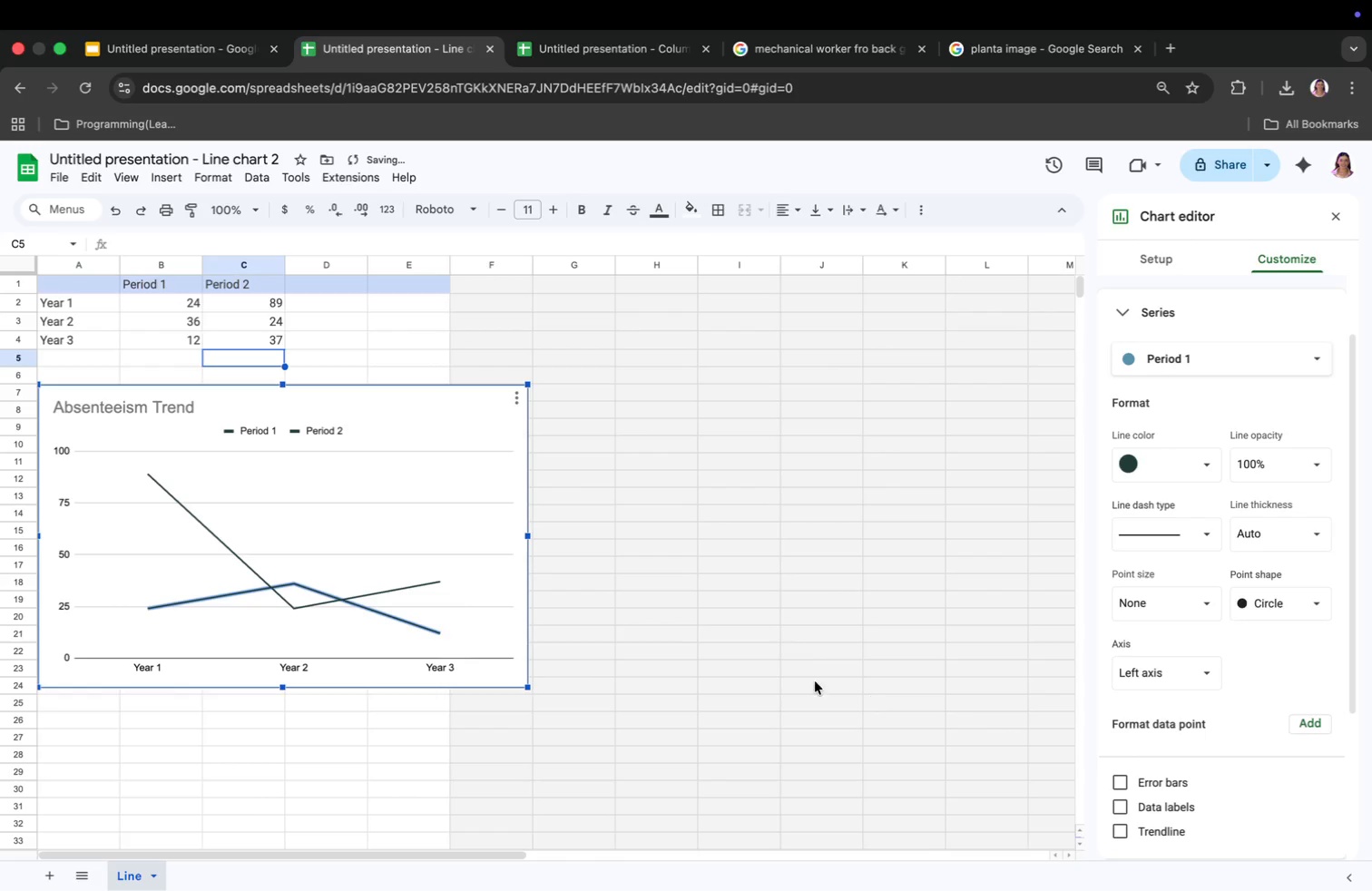 
left_click([461, 589])
 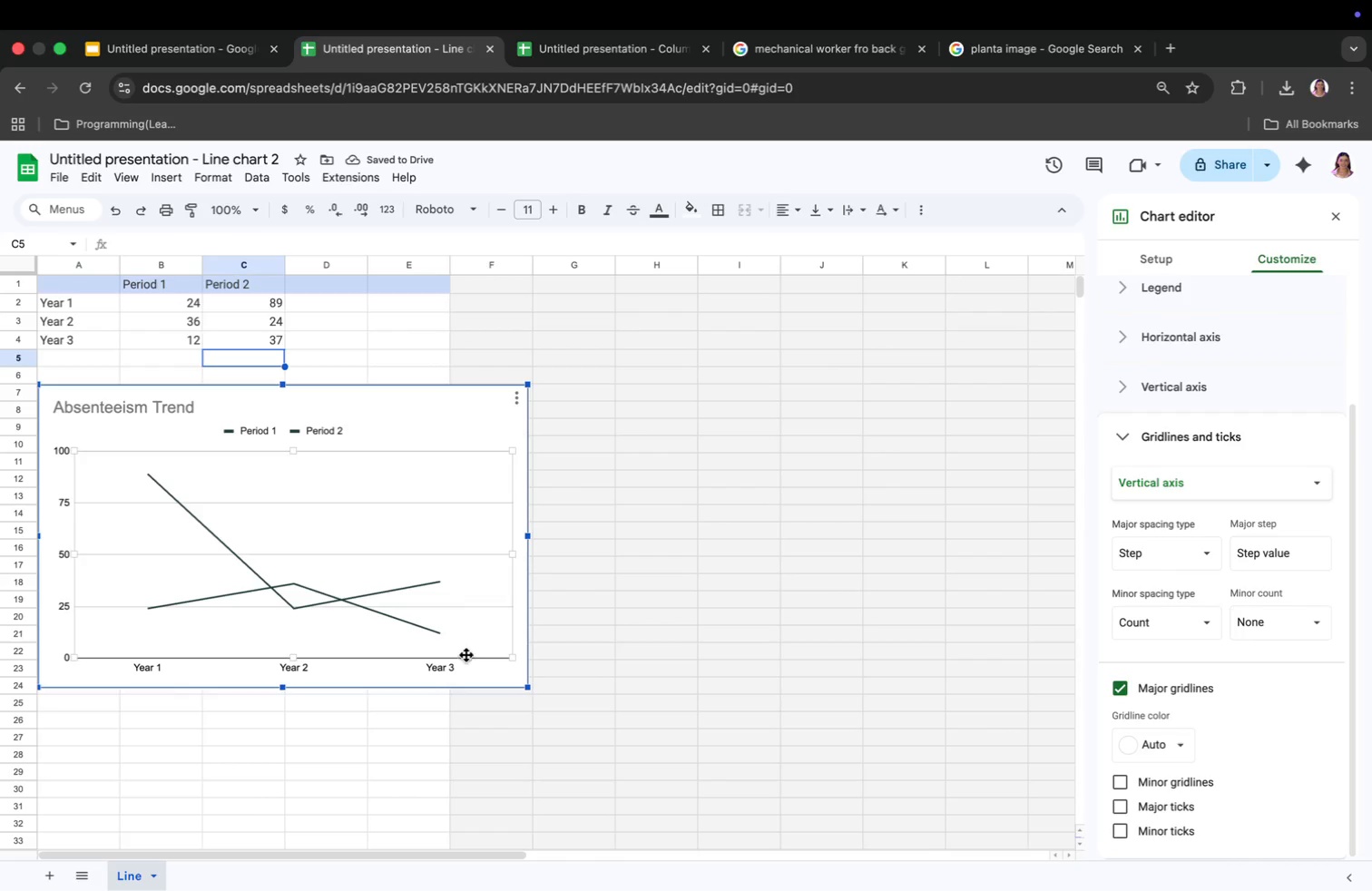 
left_click([452, 665])
 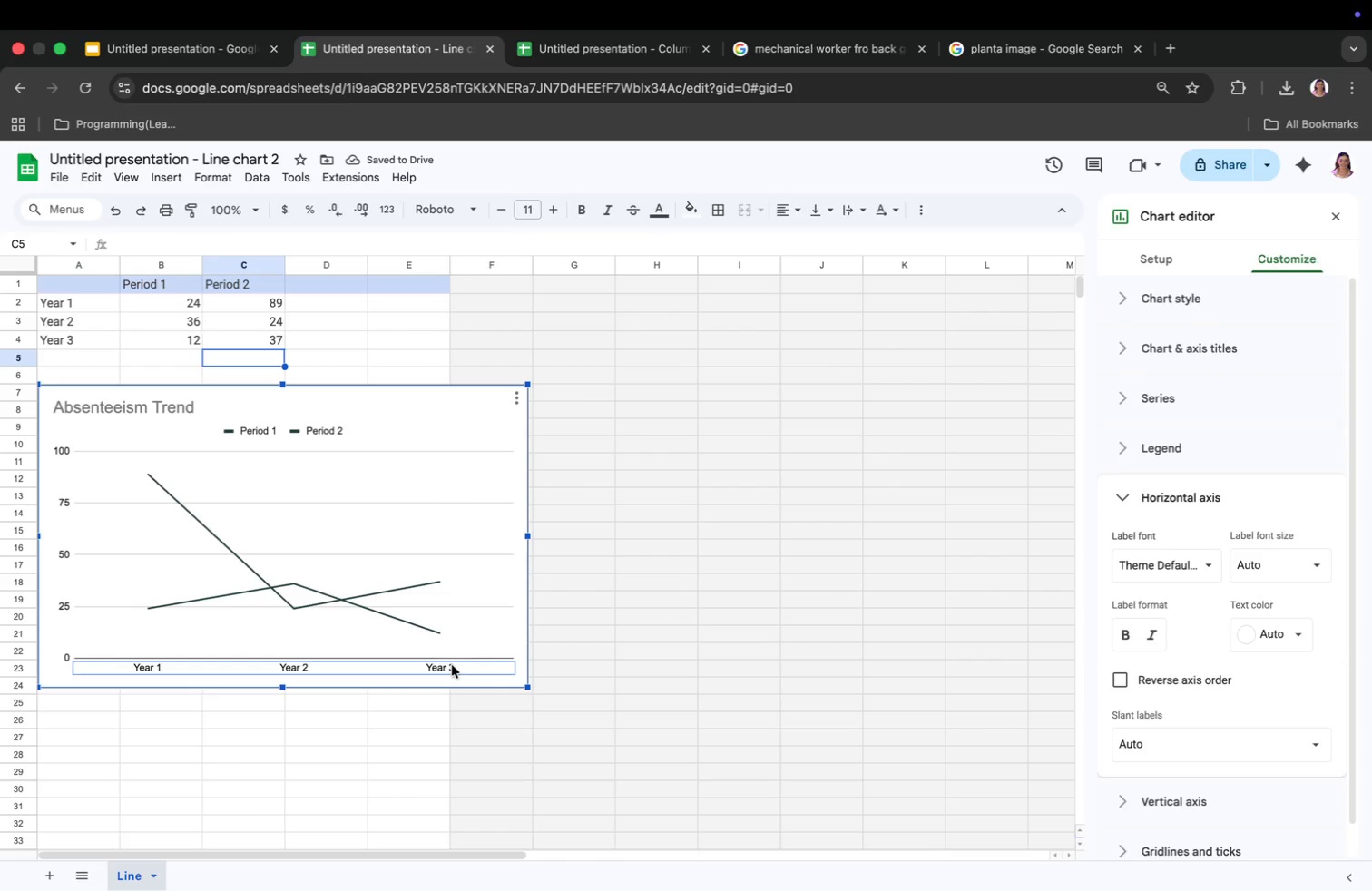 
left_click([452, 665])
 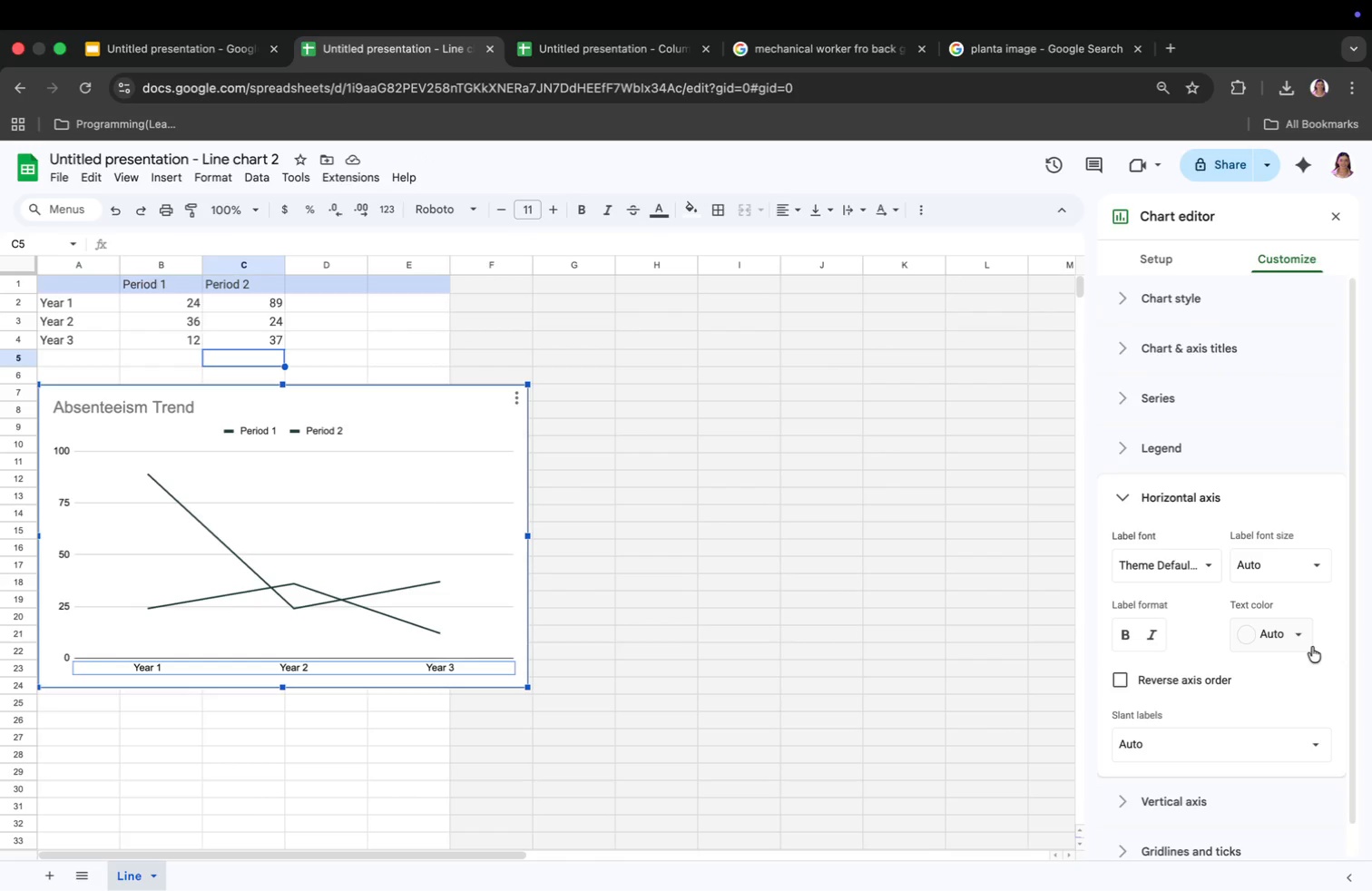 
left_click([1296, 632])
 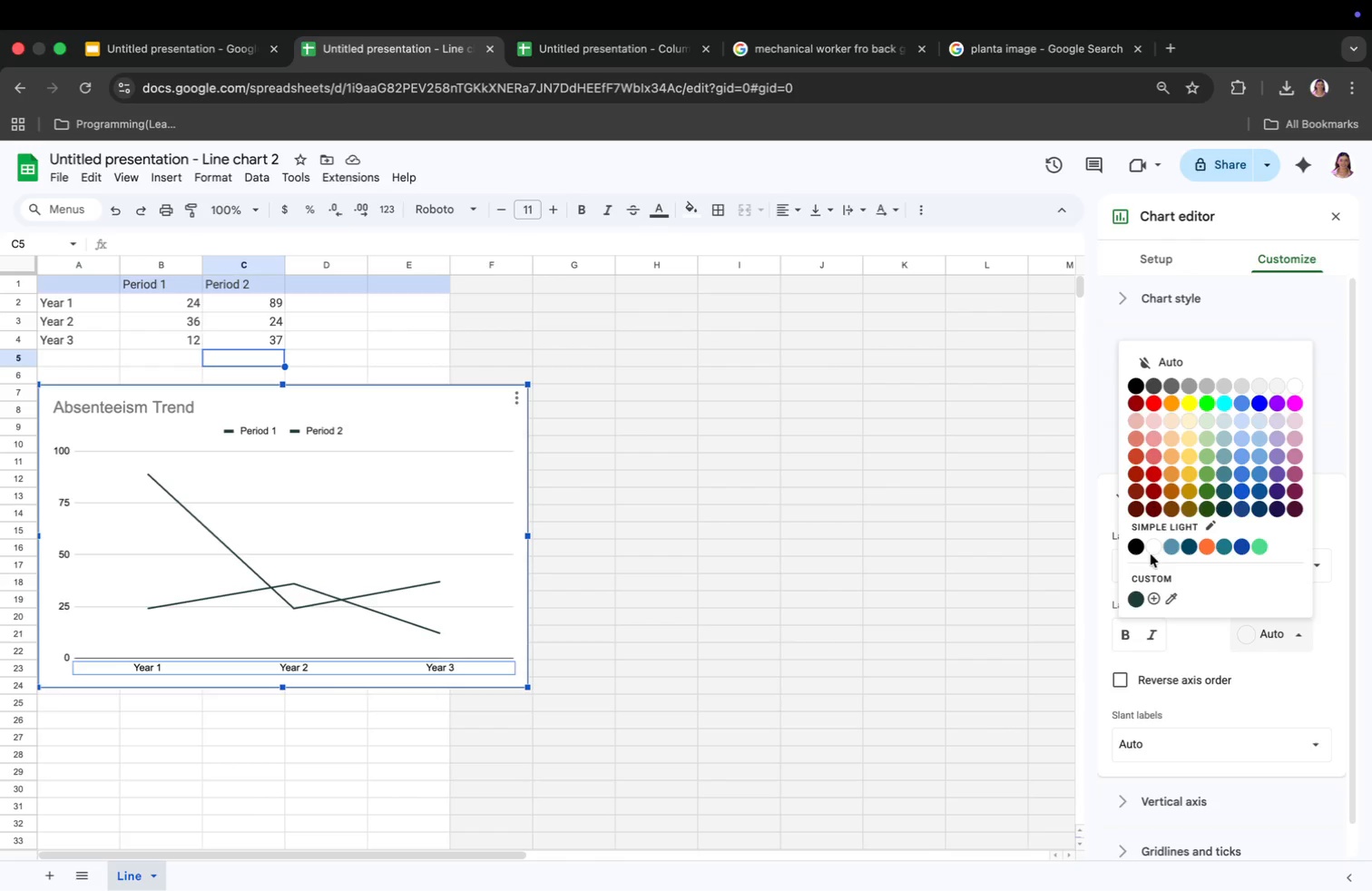 
left_click([1151, 548])
 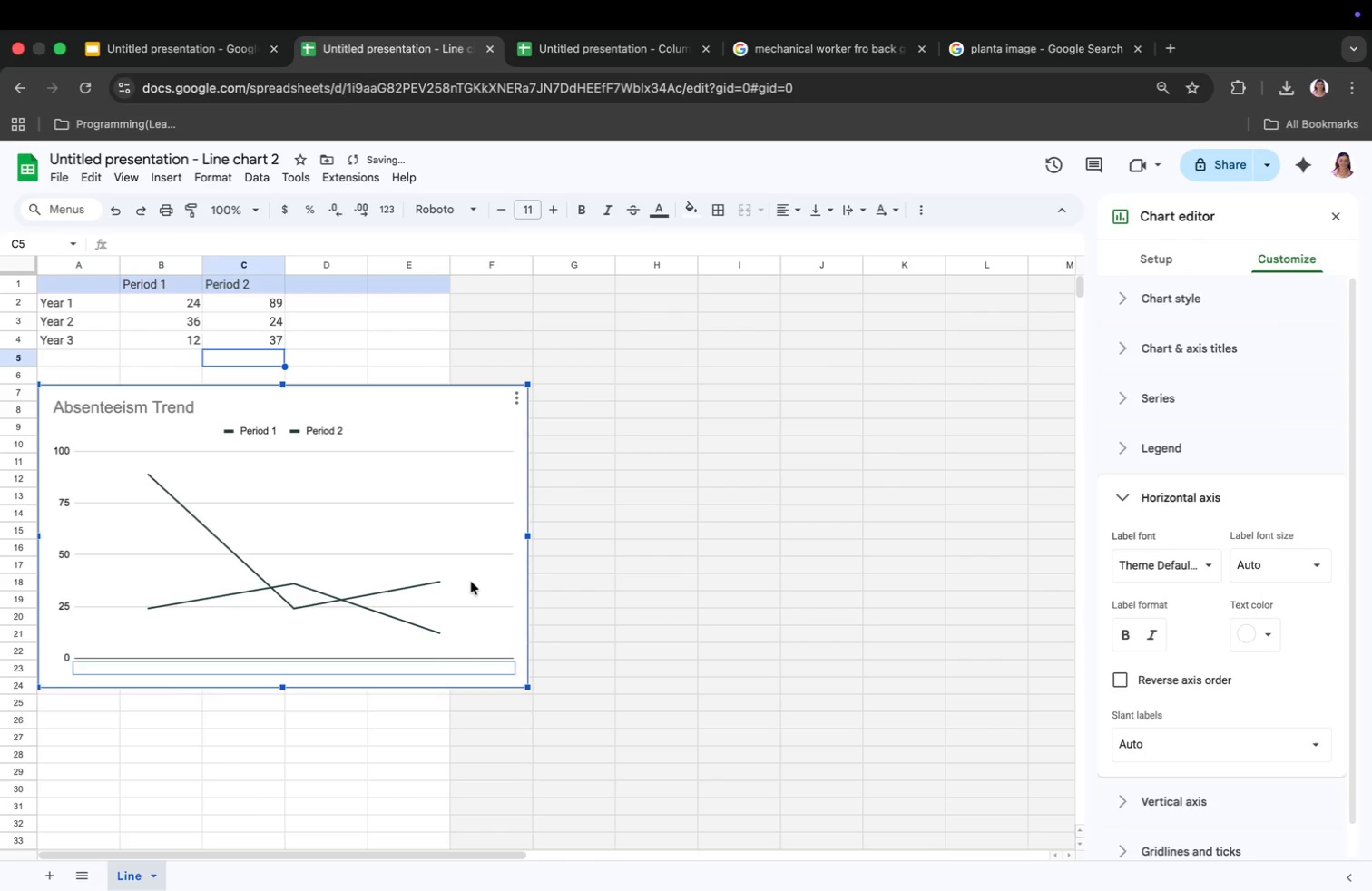 
left_click([469, 580])
 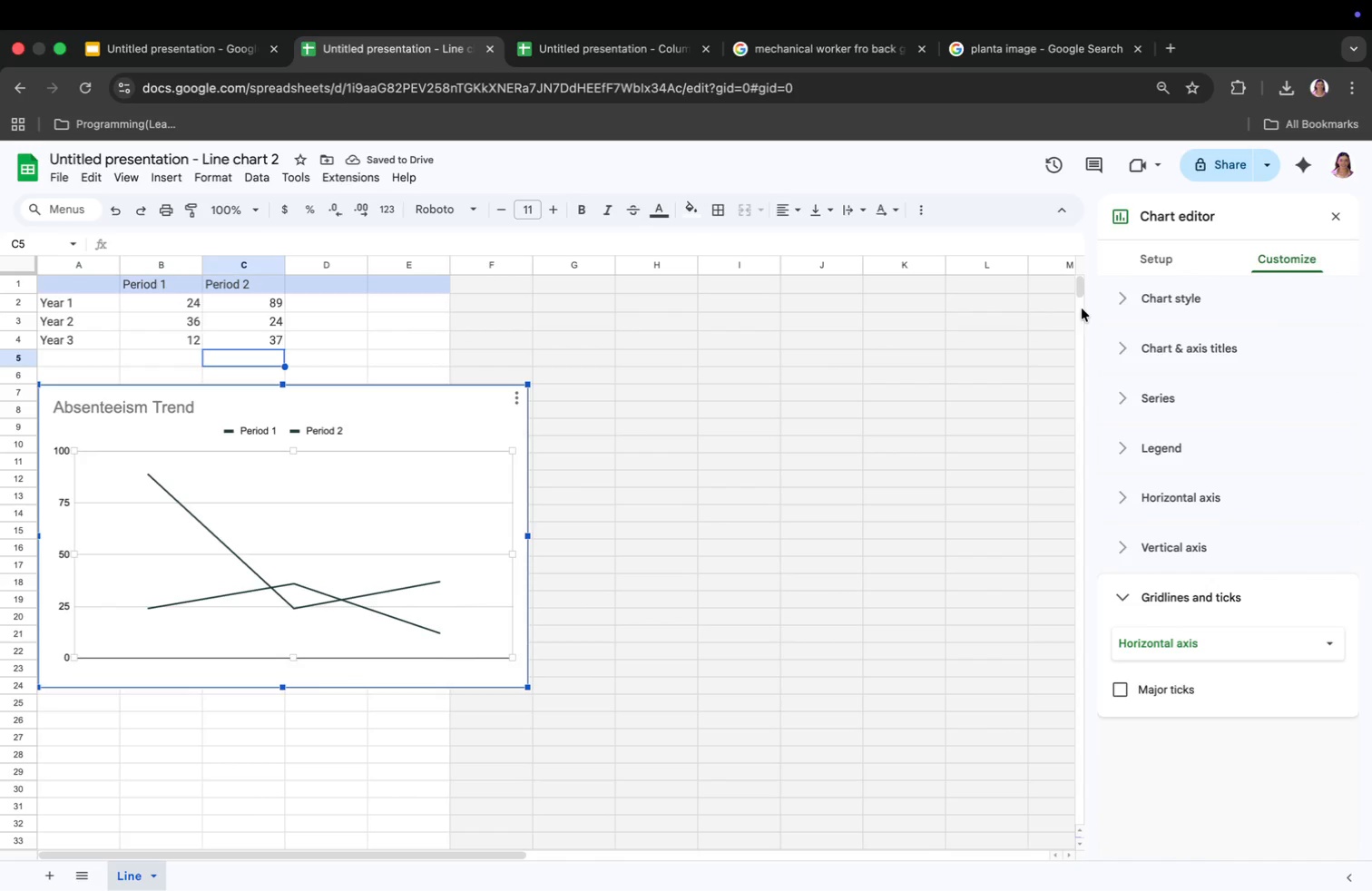 
left_click([1127, 297])
 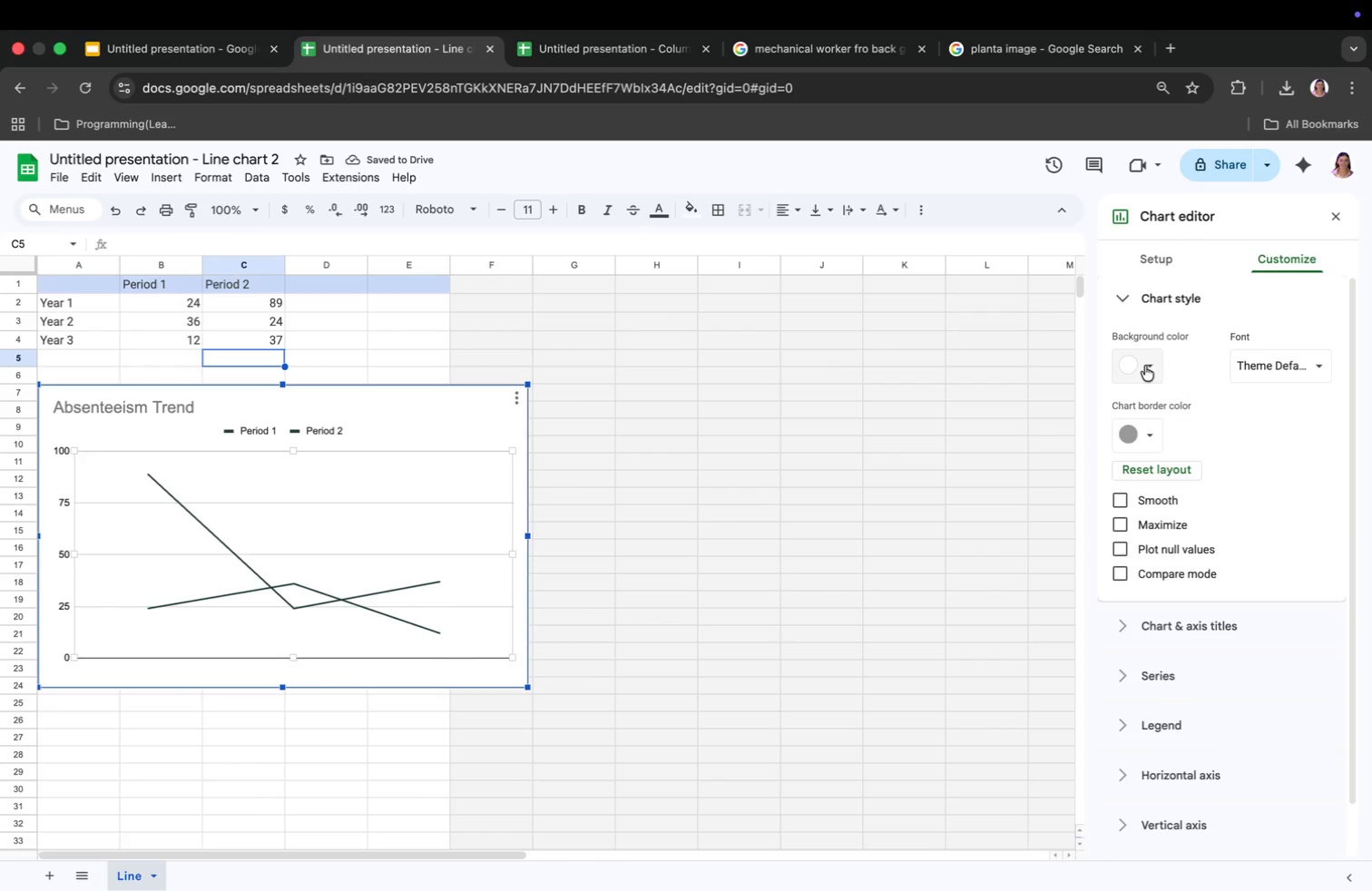 
left_click([1143, 368])
 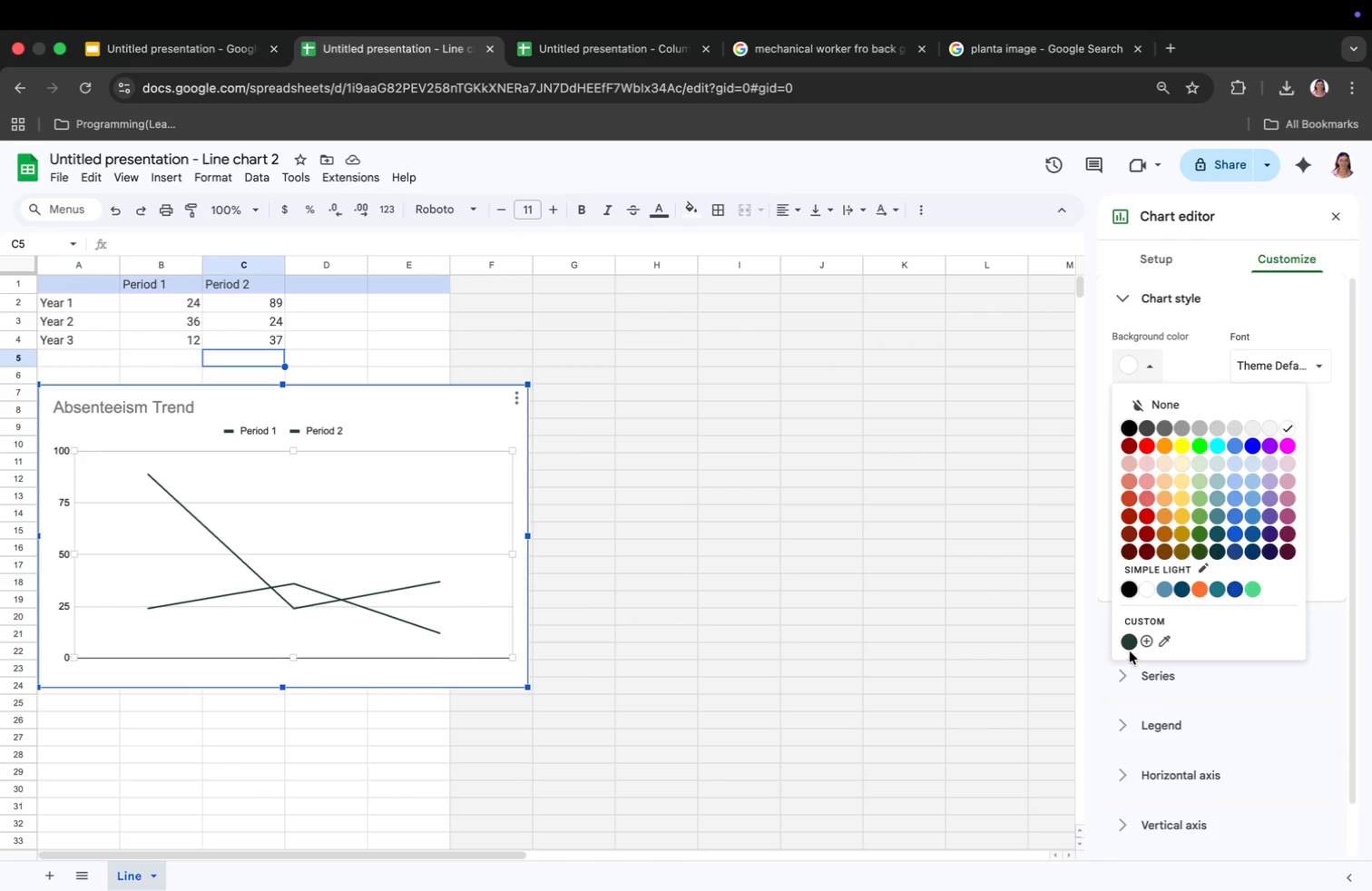 
left_click([1125, 641])
 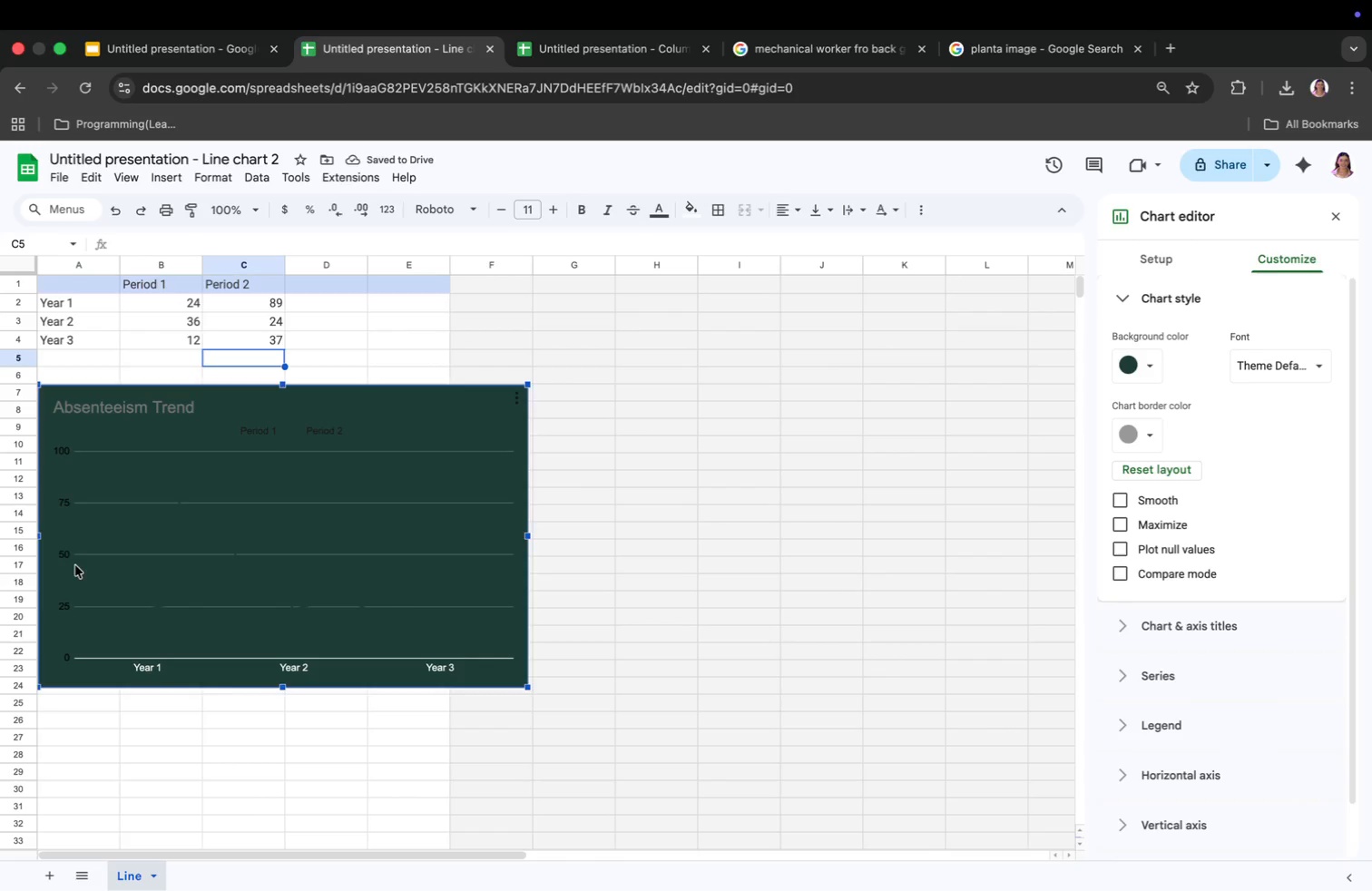 
left_click([64, 562])
 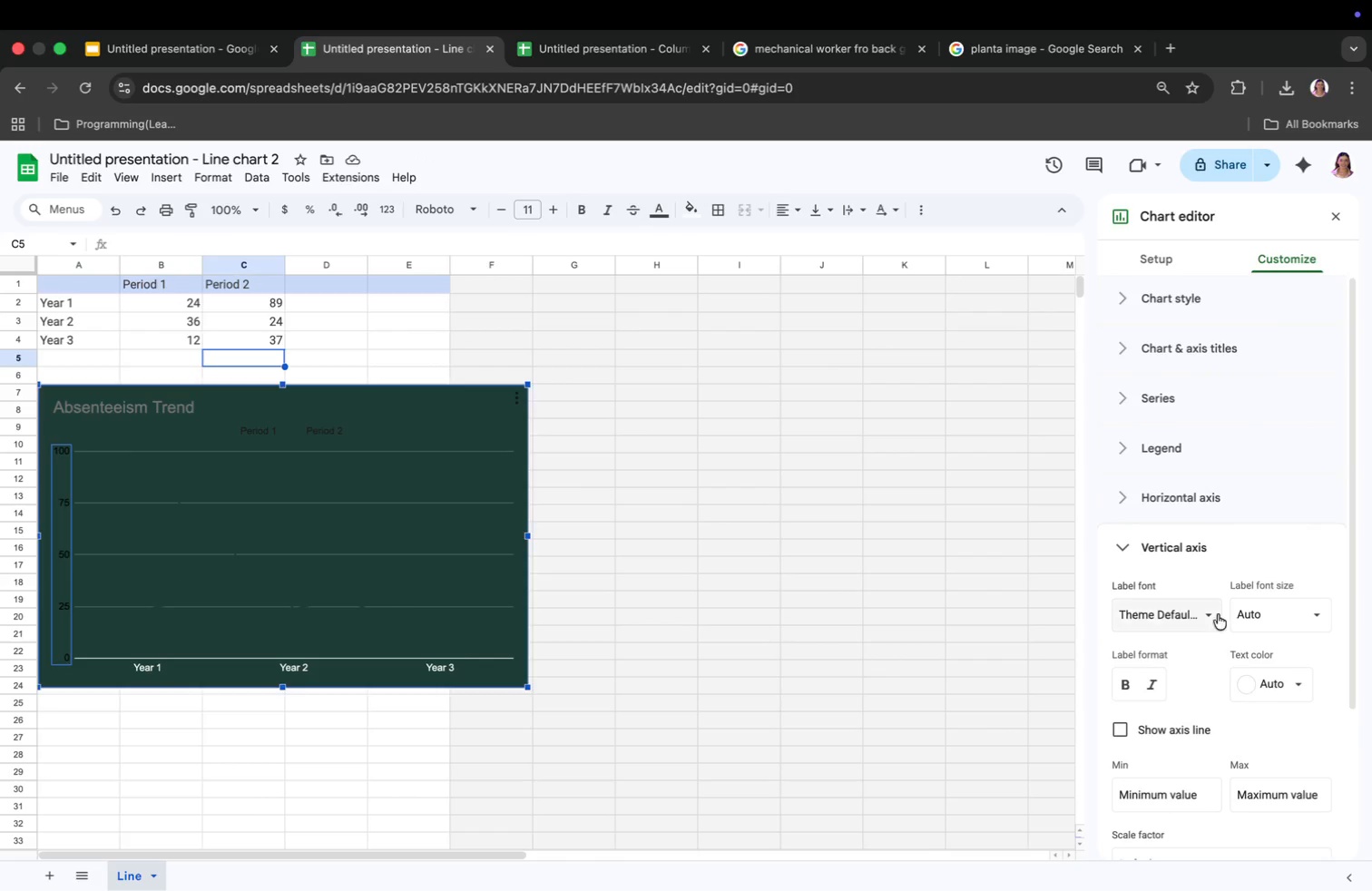 
left_click([1247, 692])
 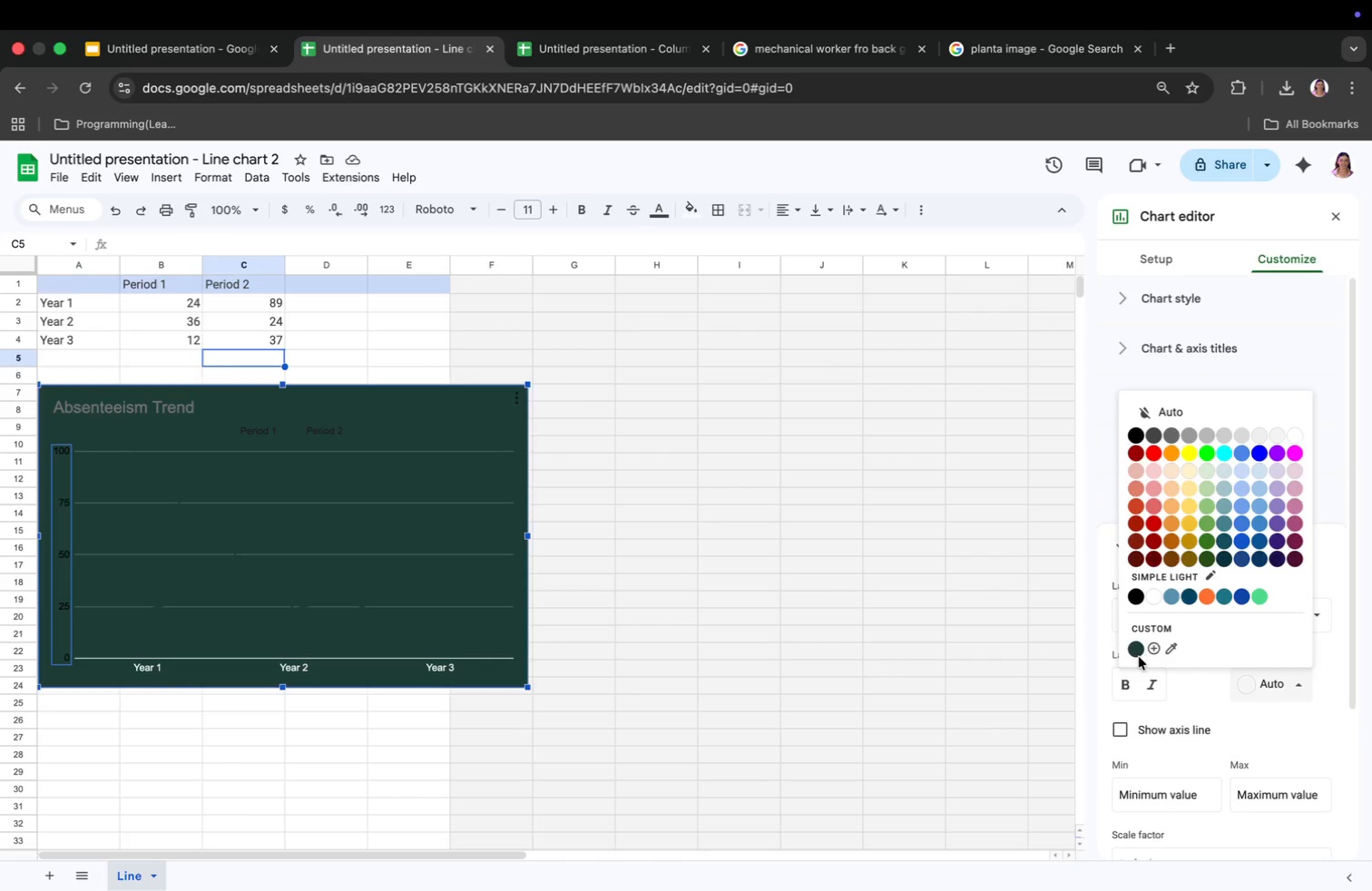 
left_click([1137, 650])
 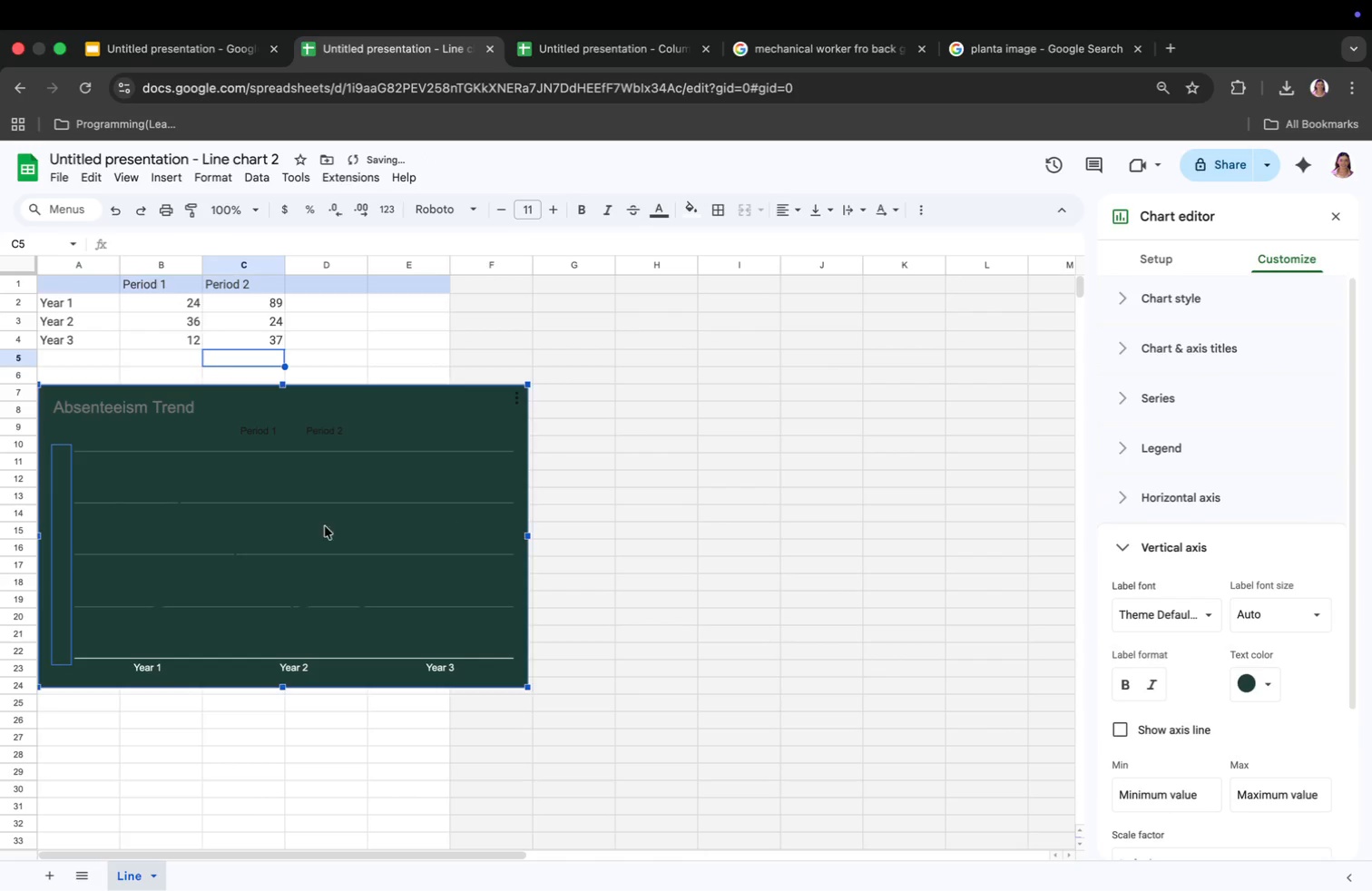 
left_click([266, 435])
 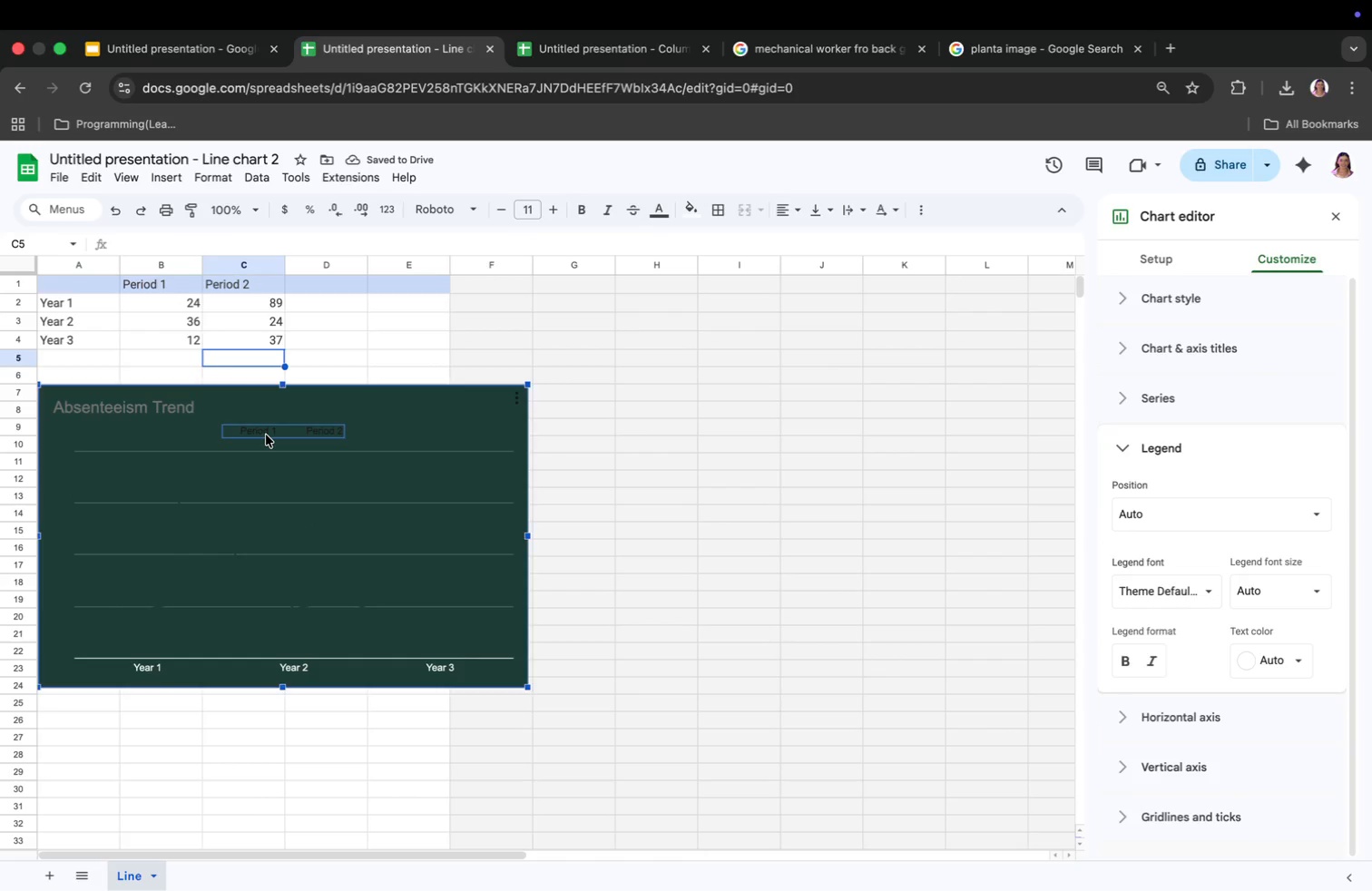 
double_click([266, 435])
 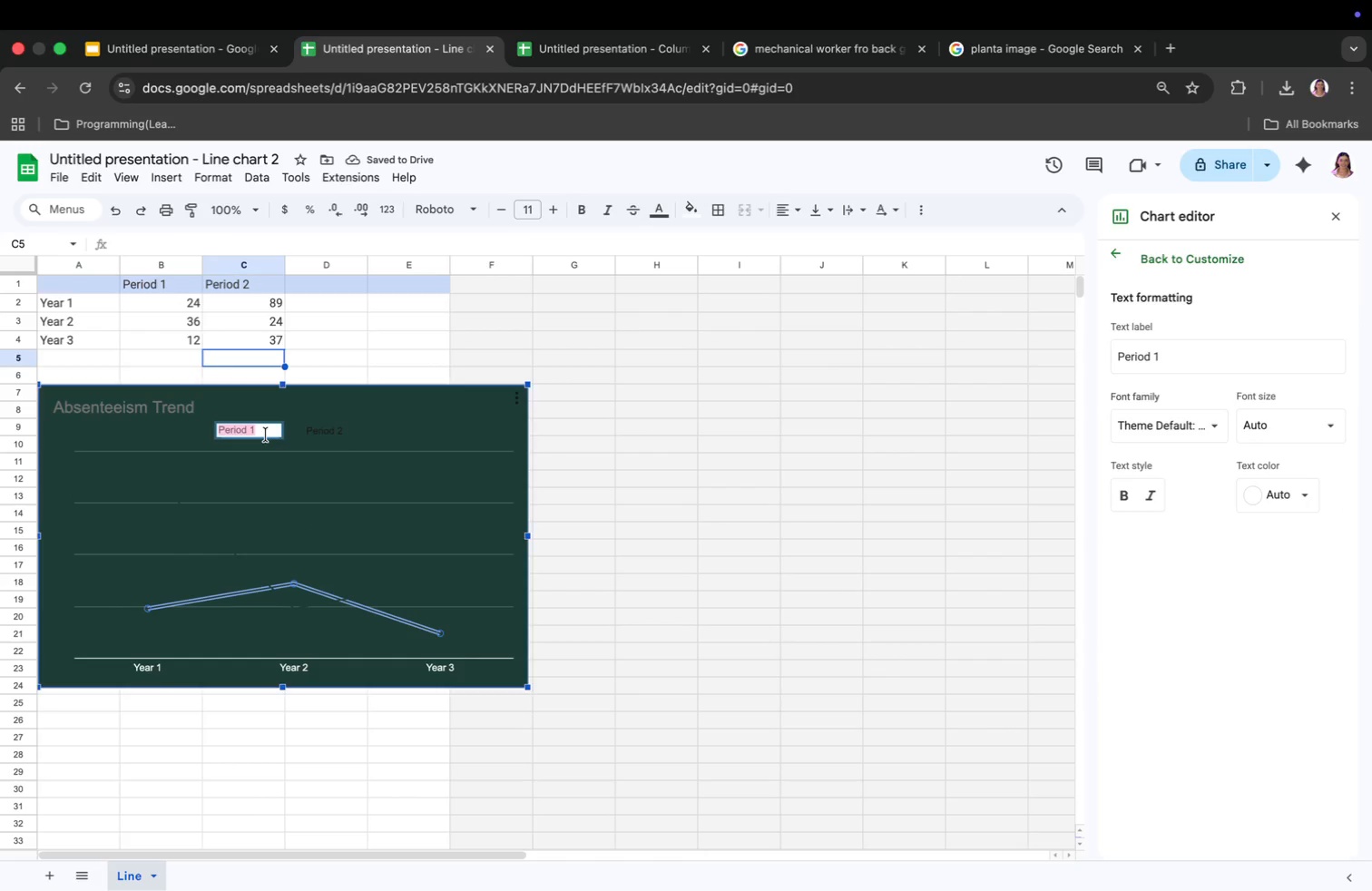 
key(Backspace)
 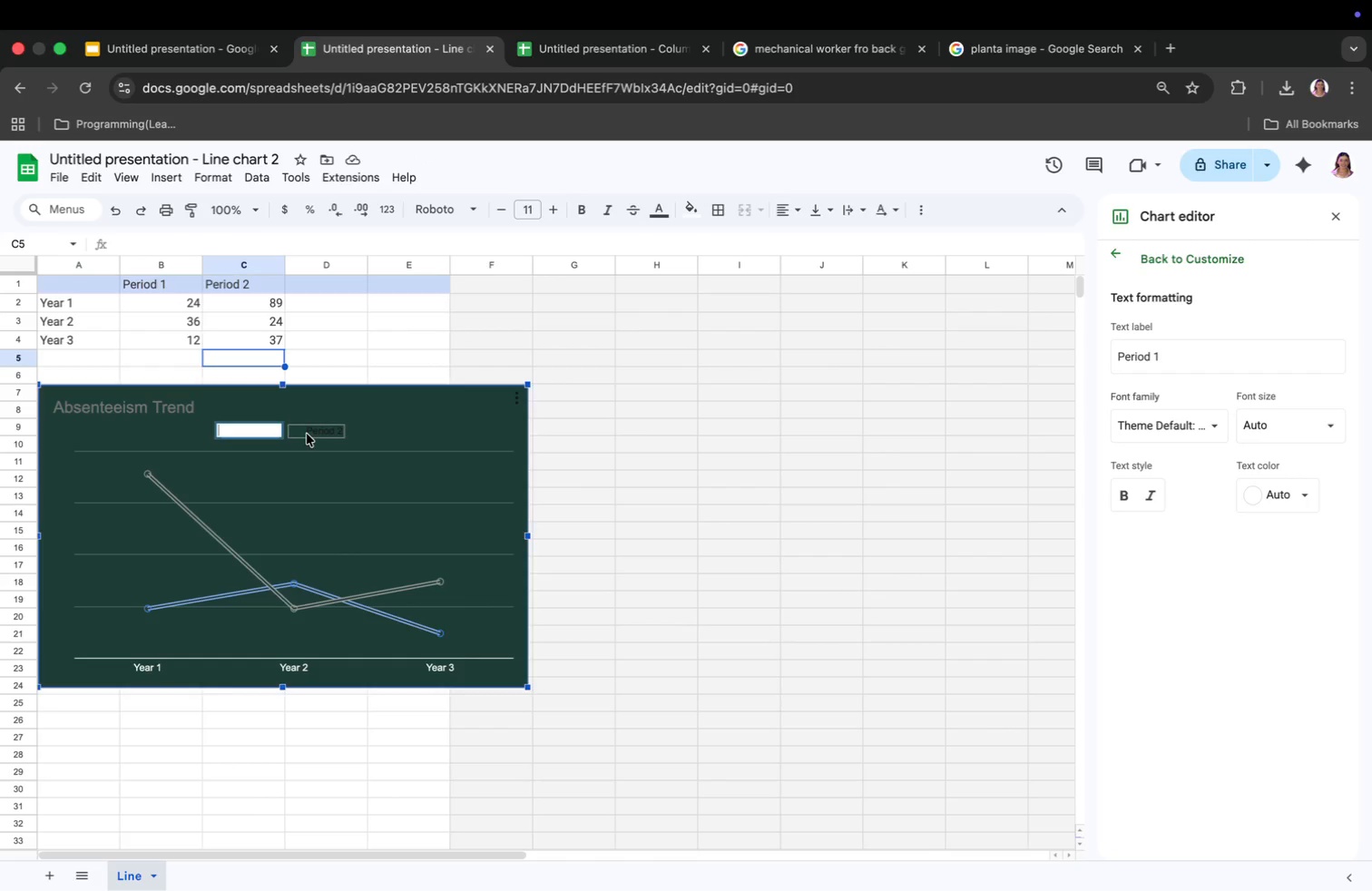 
double_click([310, 434])
 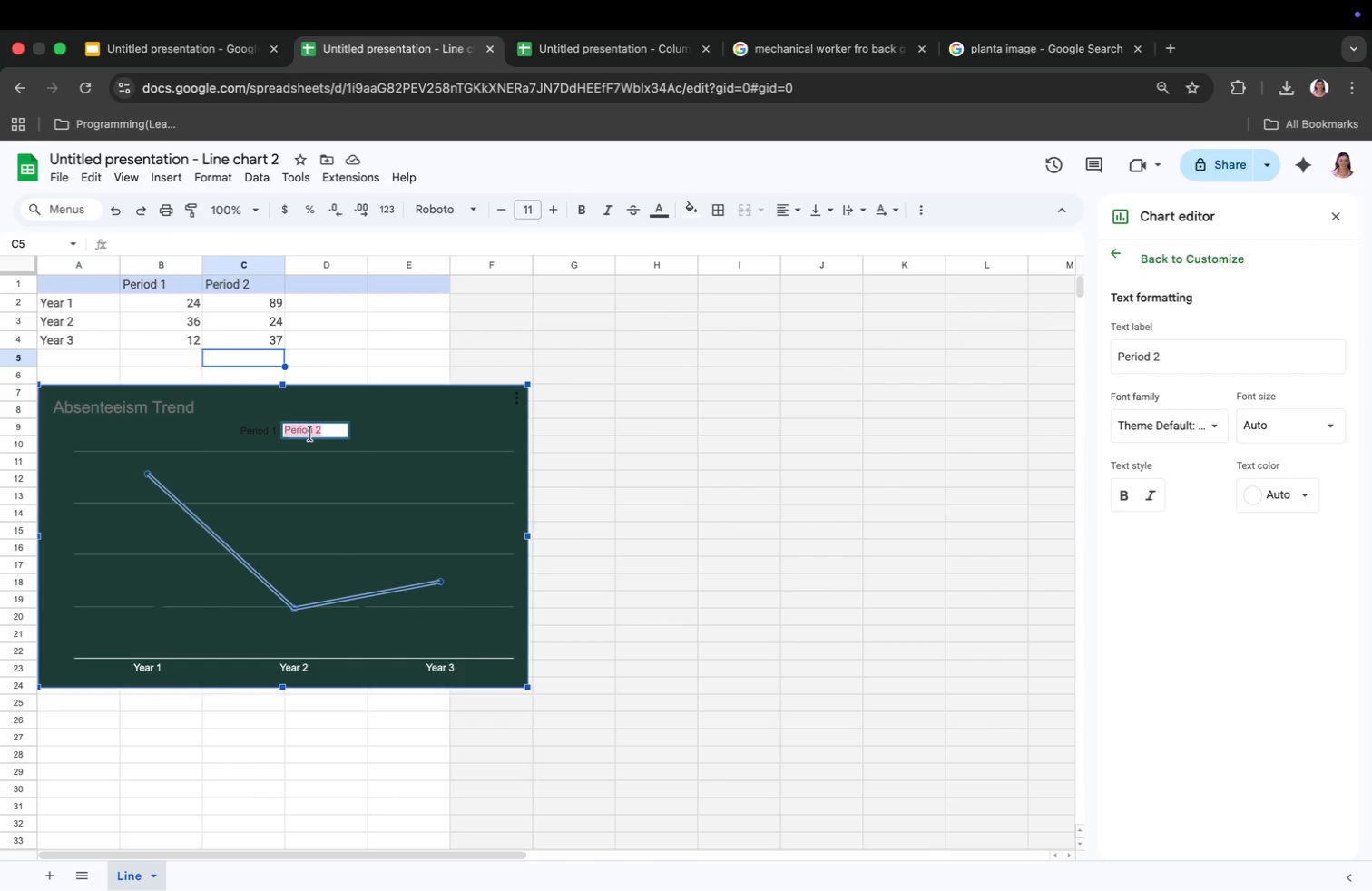 
key(Backspace)
 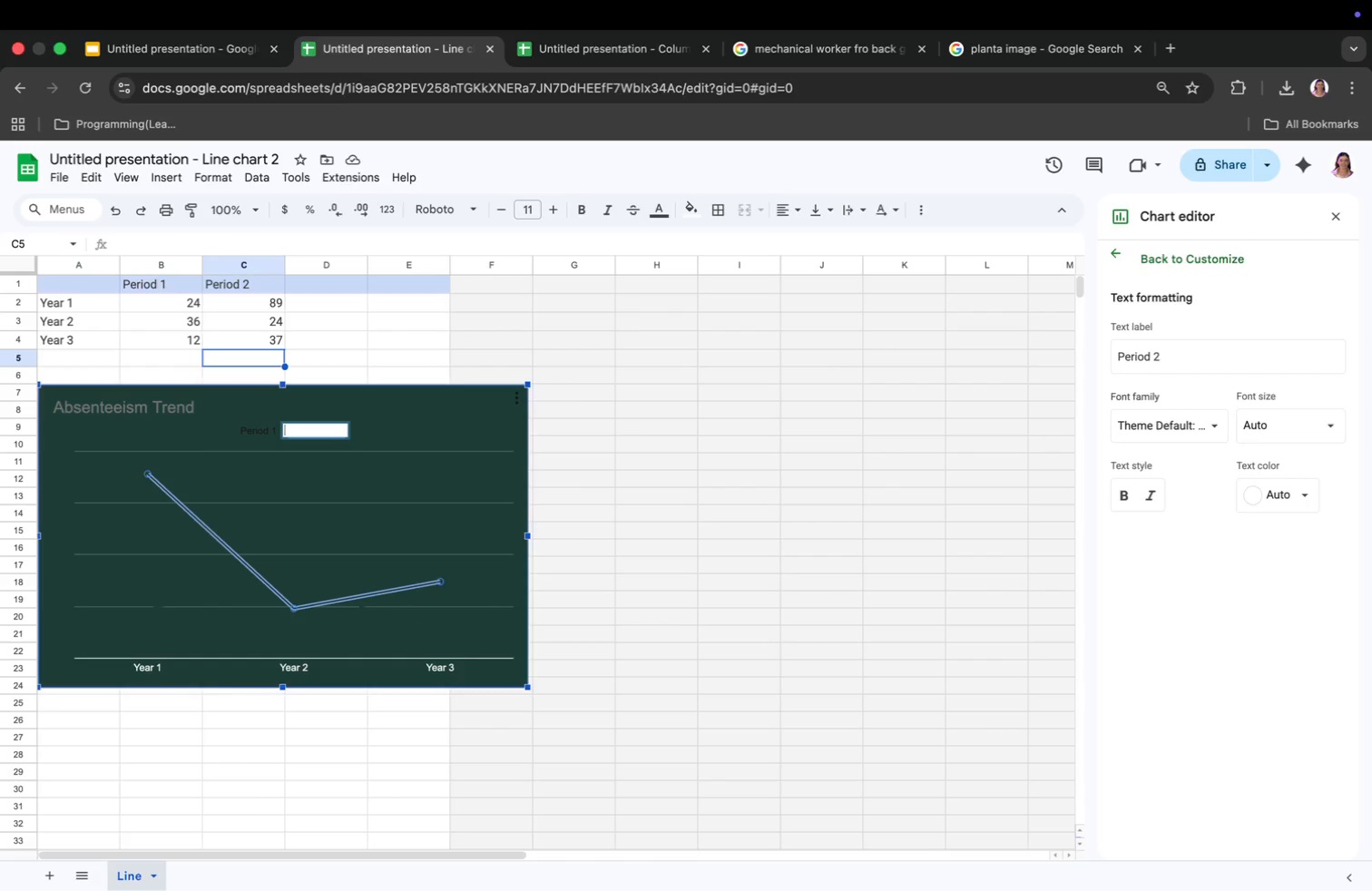 
key(Enter)
 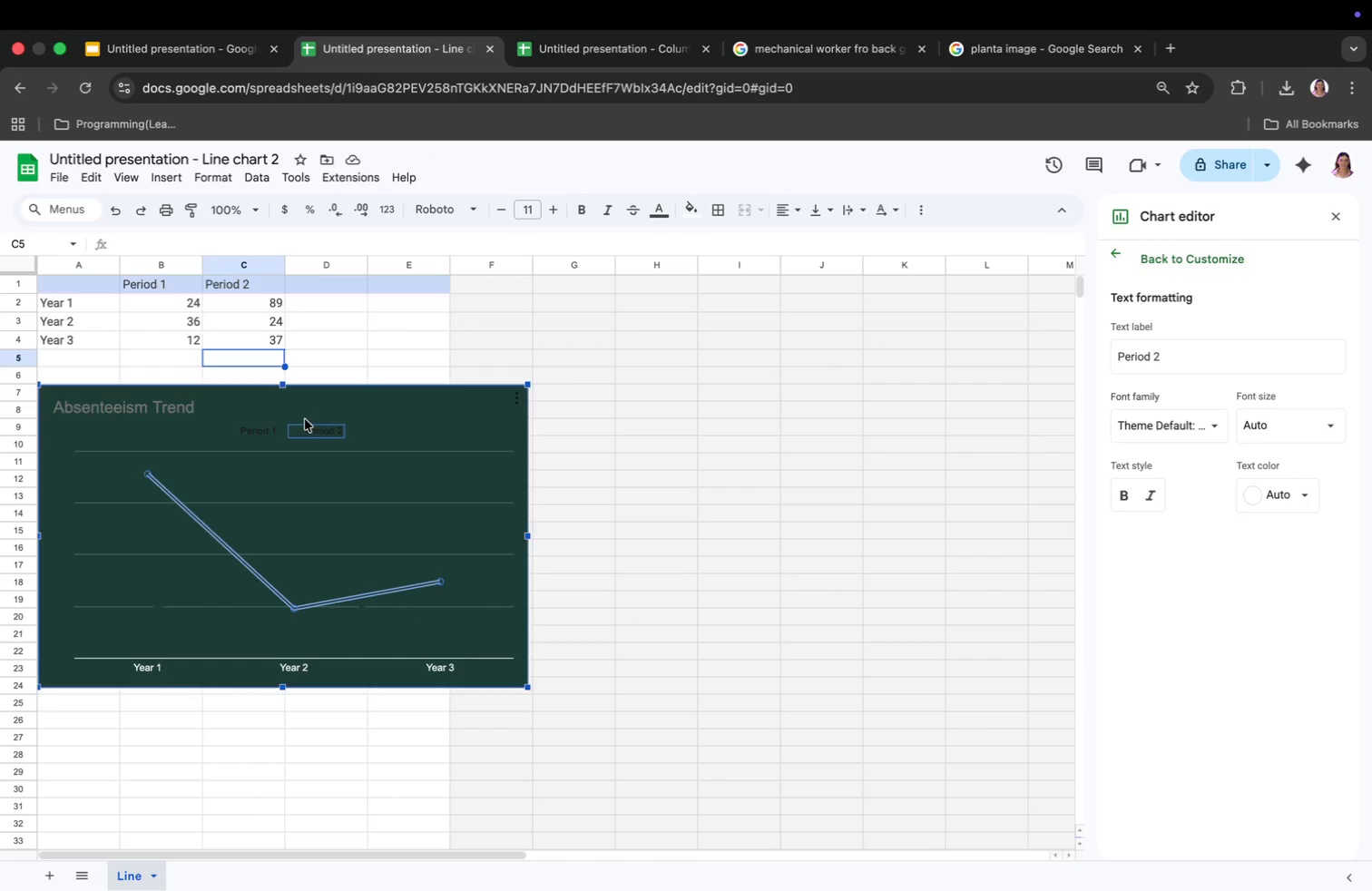 
left_click([304, 432])
 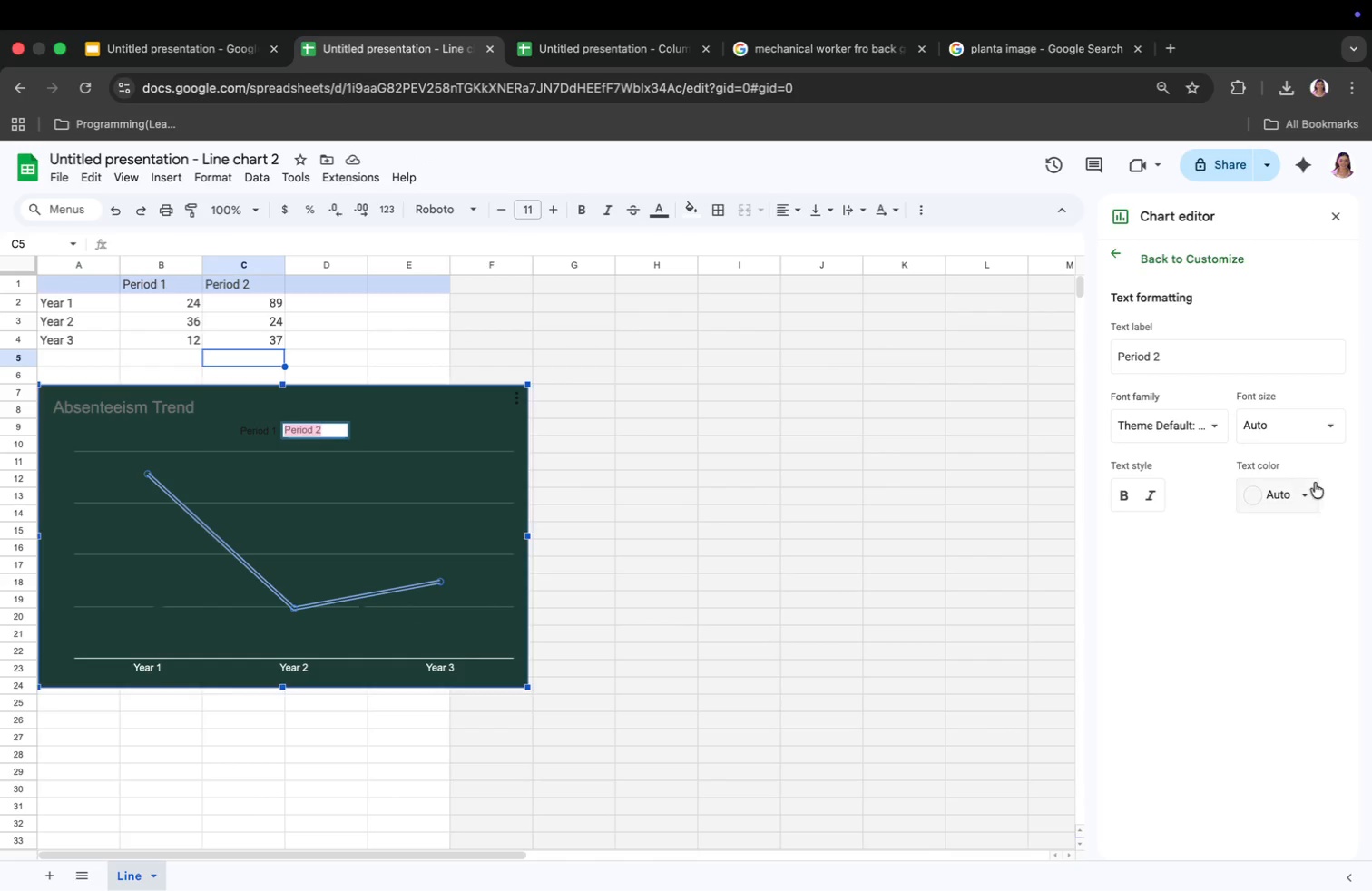 
left_click([1284, 495])
 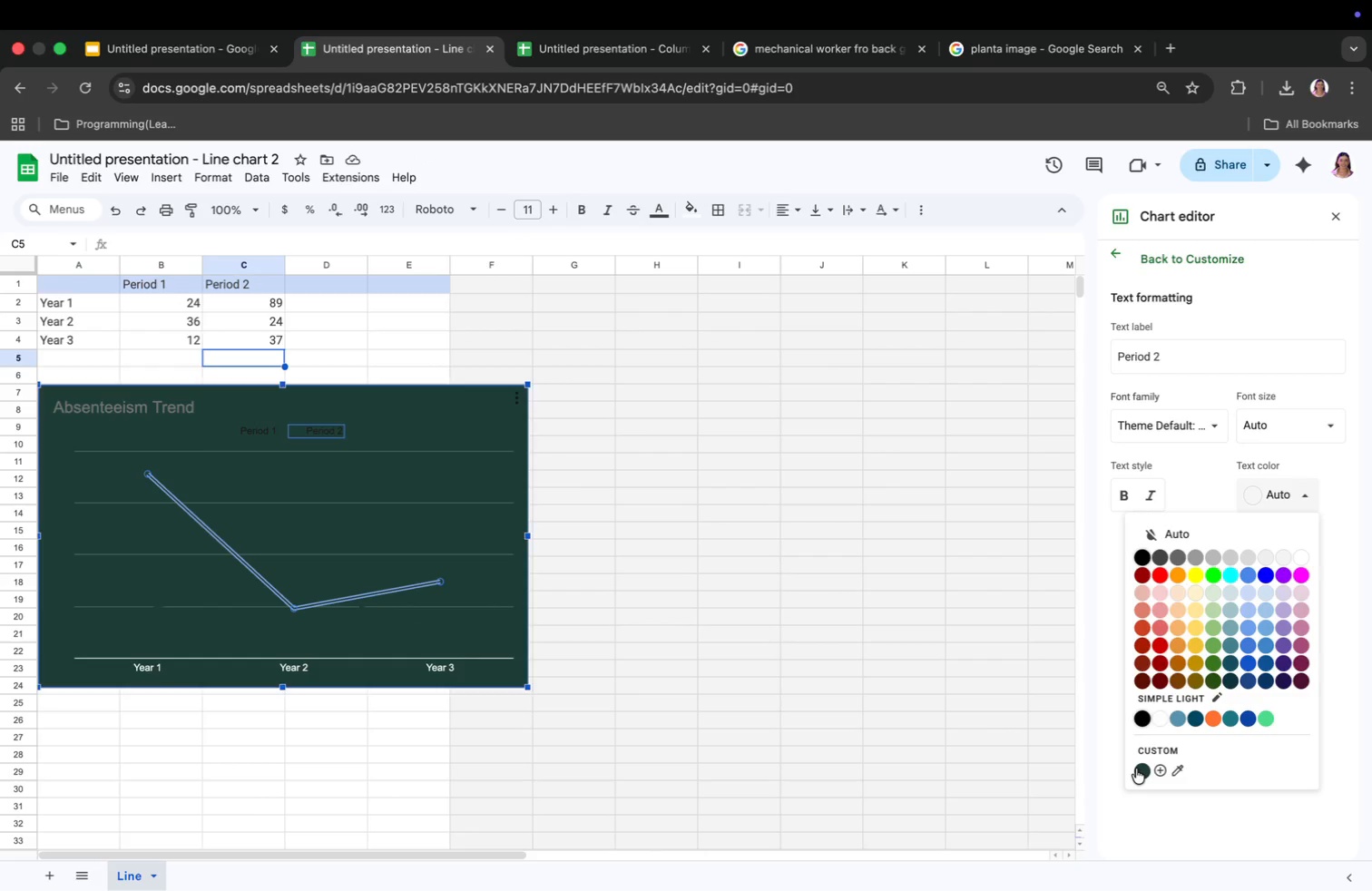 
left_click([1140, 769])
 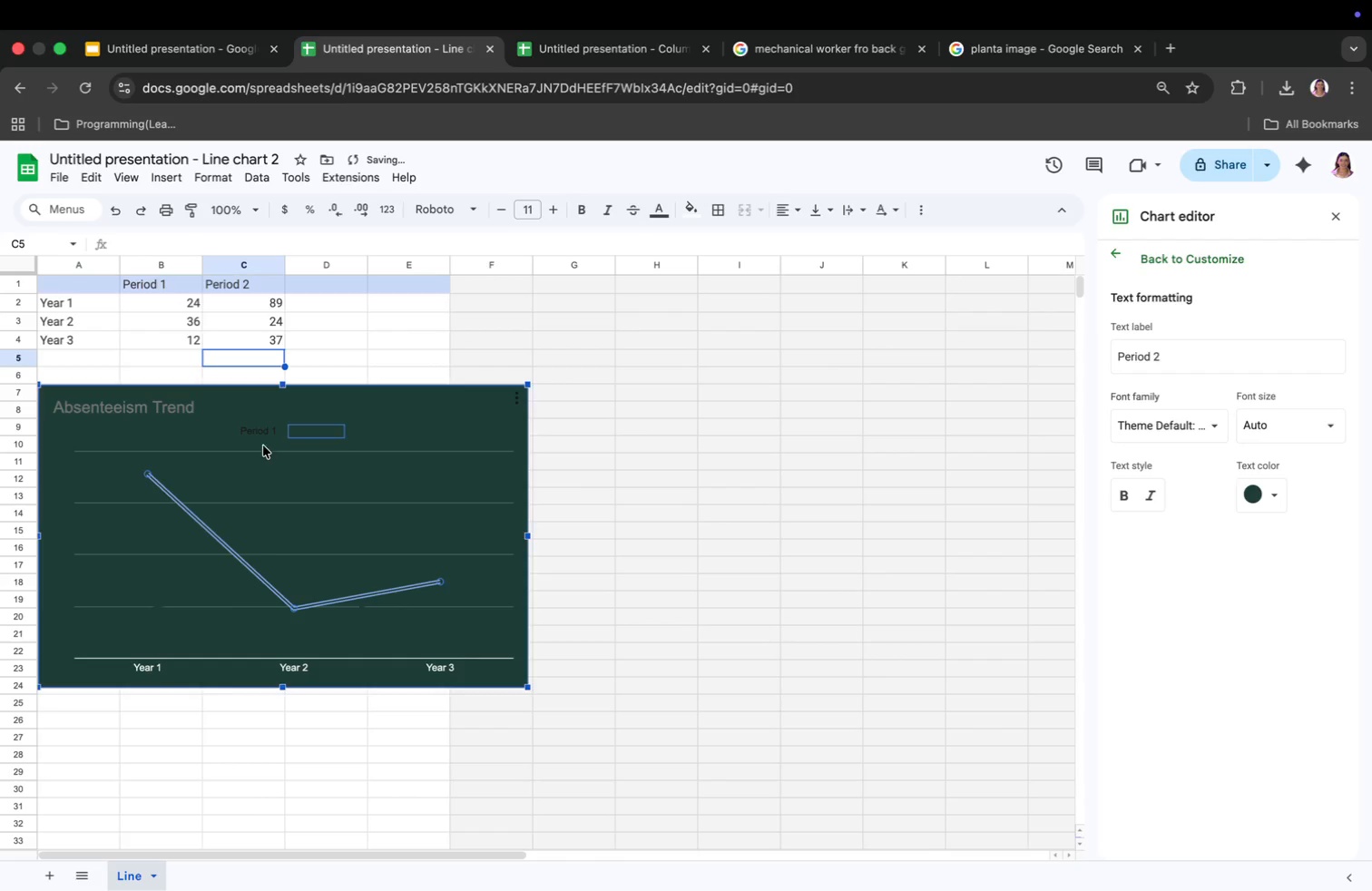 
left_click([263, 432])
 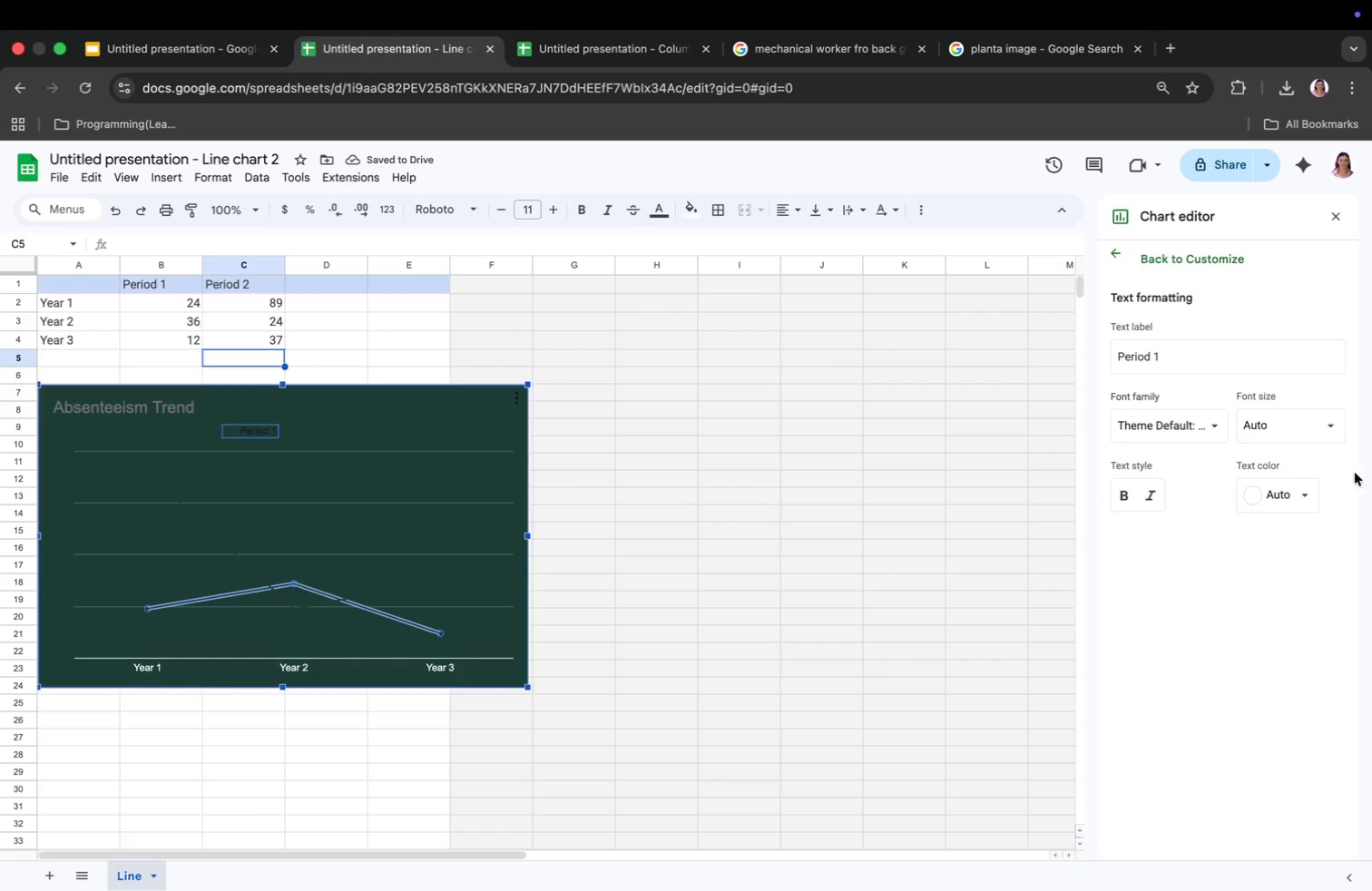 
left_click([1297, 491])
 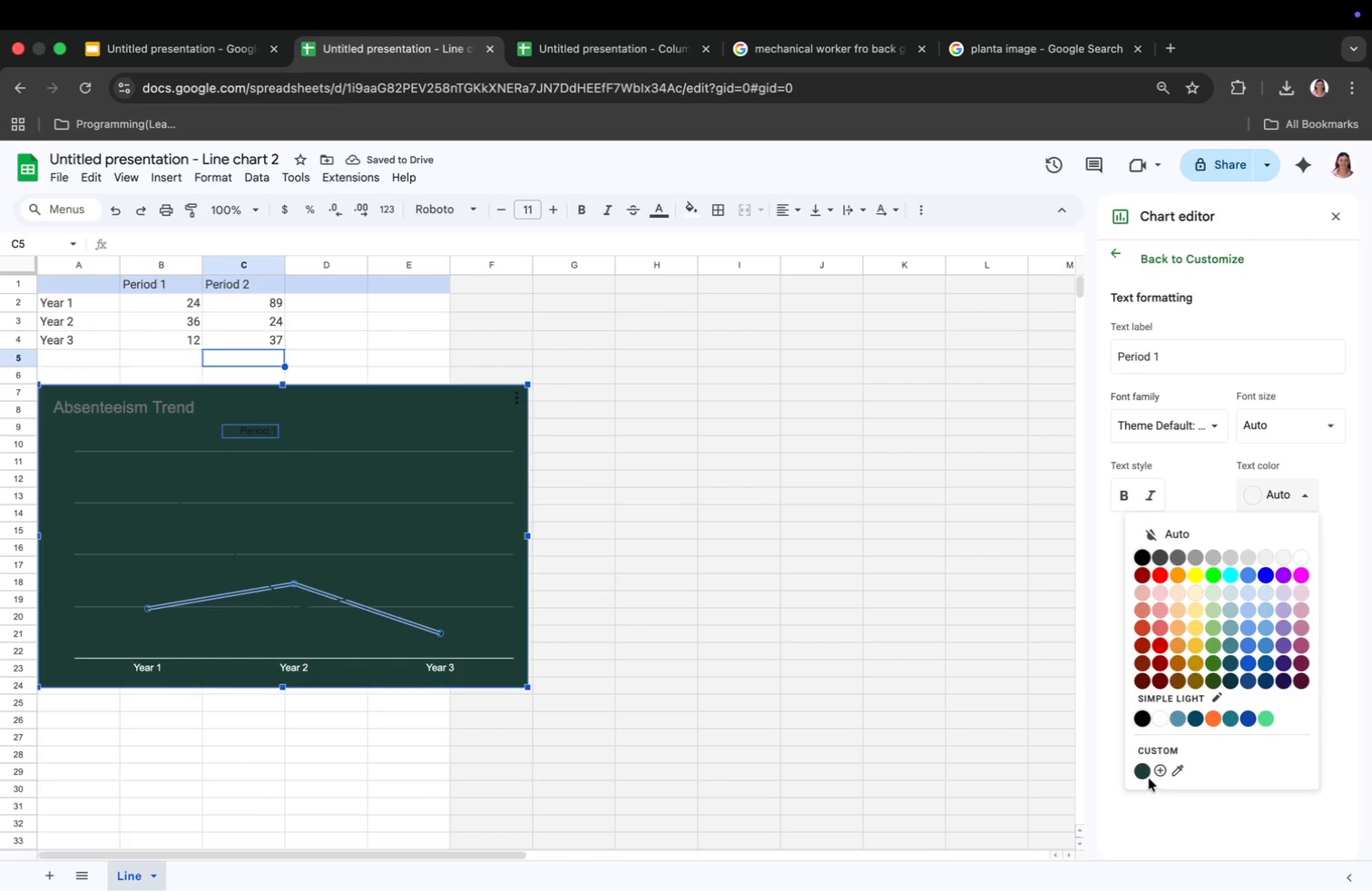 
left_click([1145, 770])
 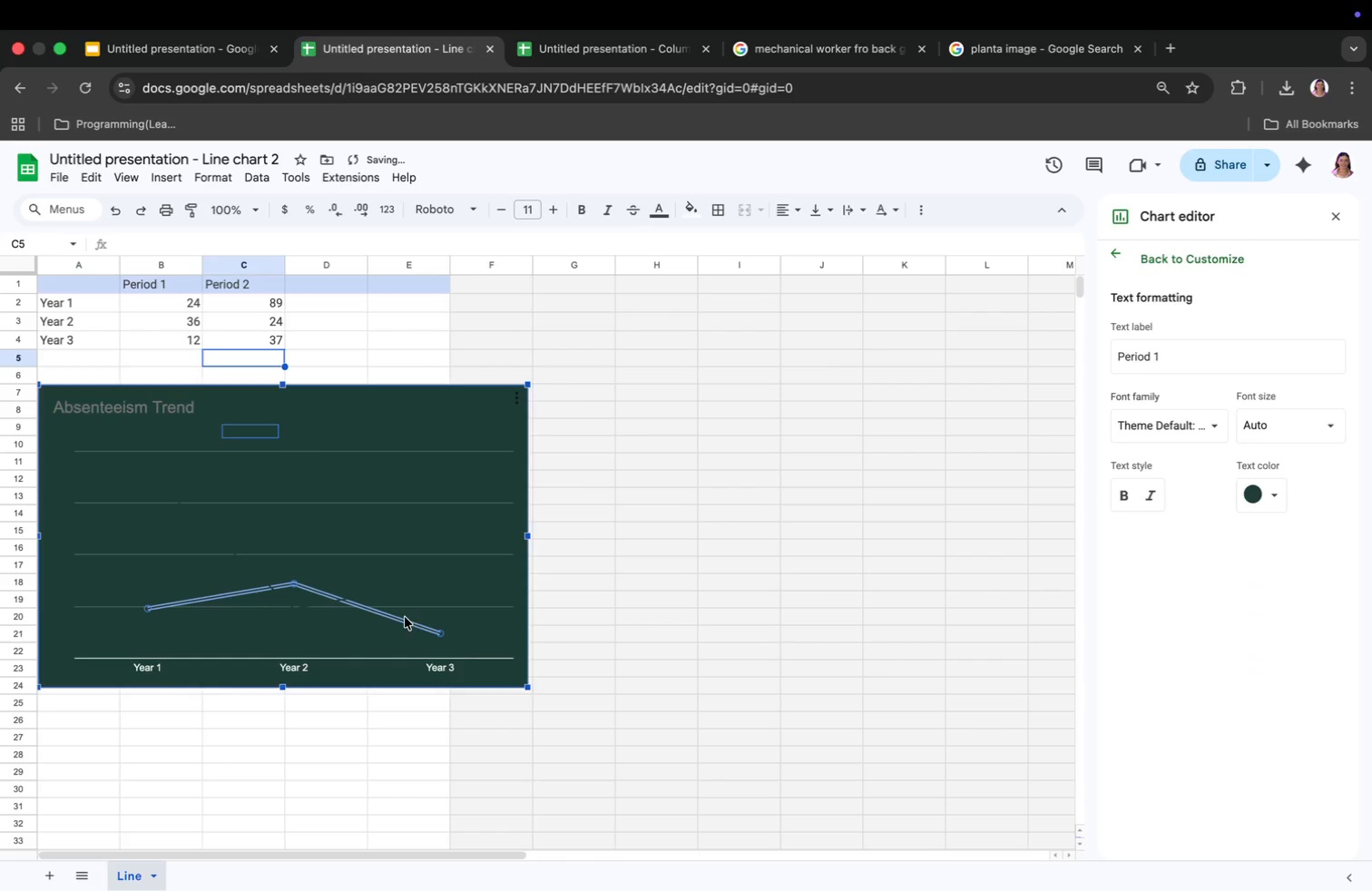 
left_click([459, 625])
 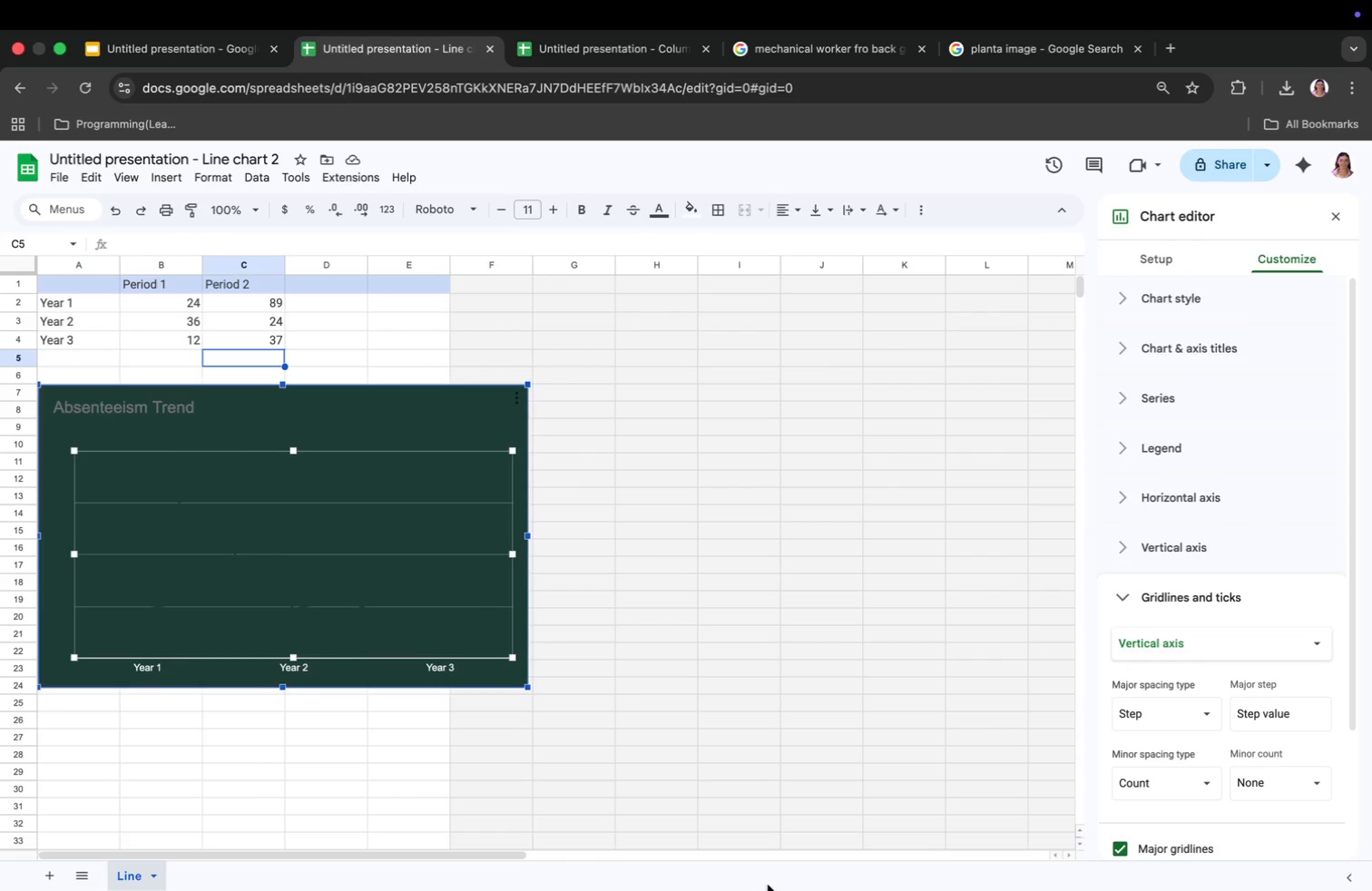 
wait(15.55)
 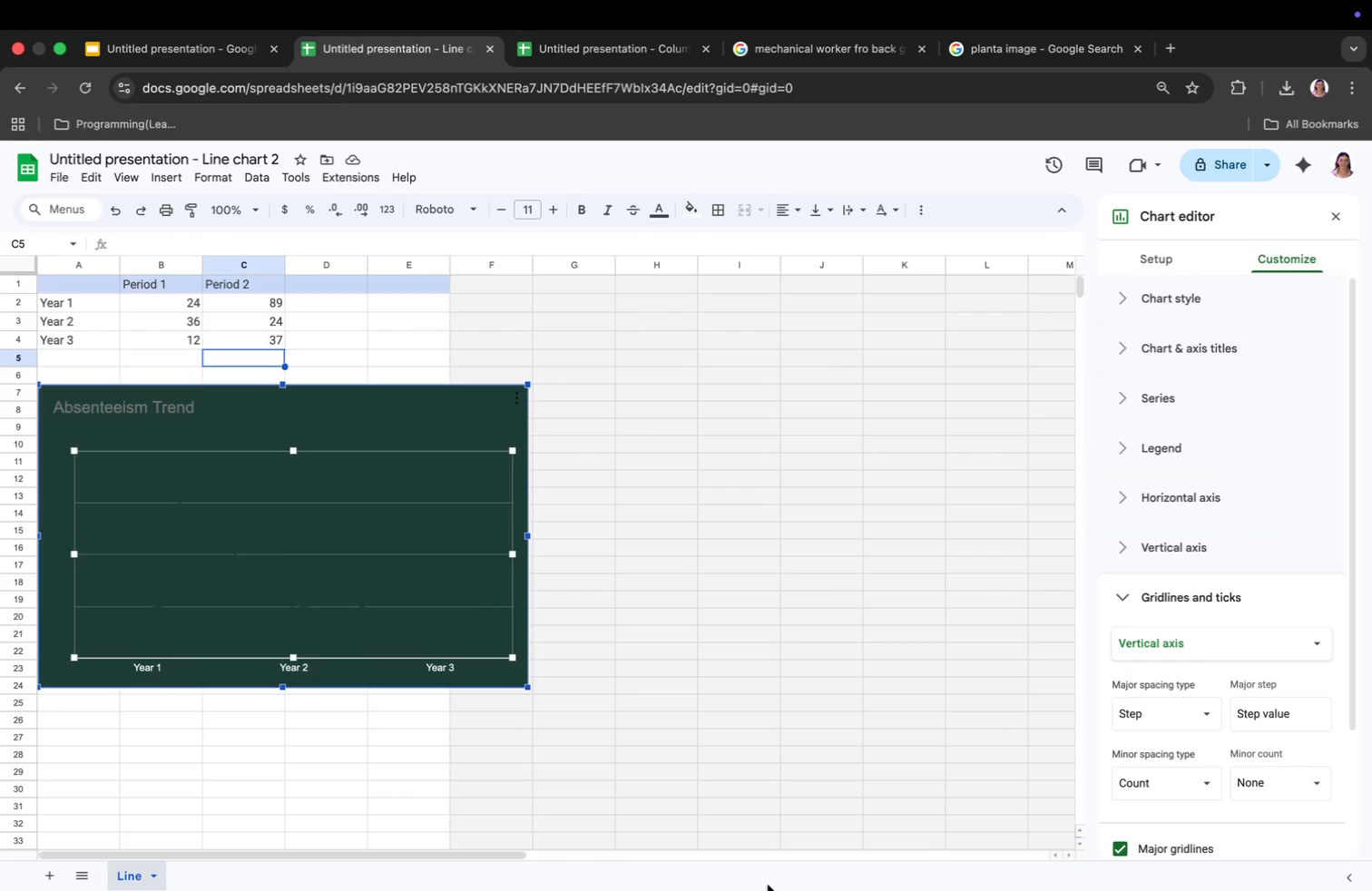 
double_click([173, 411])
 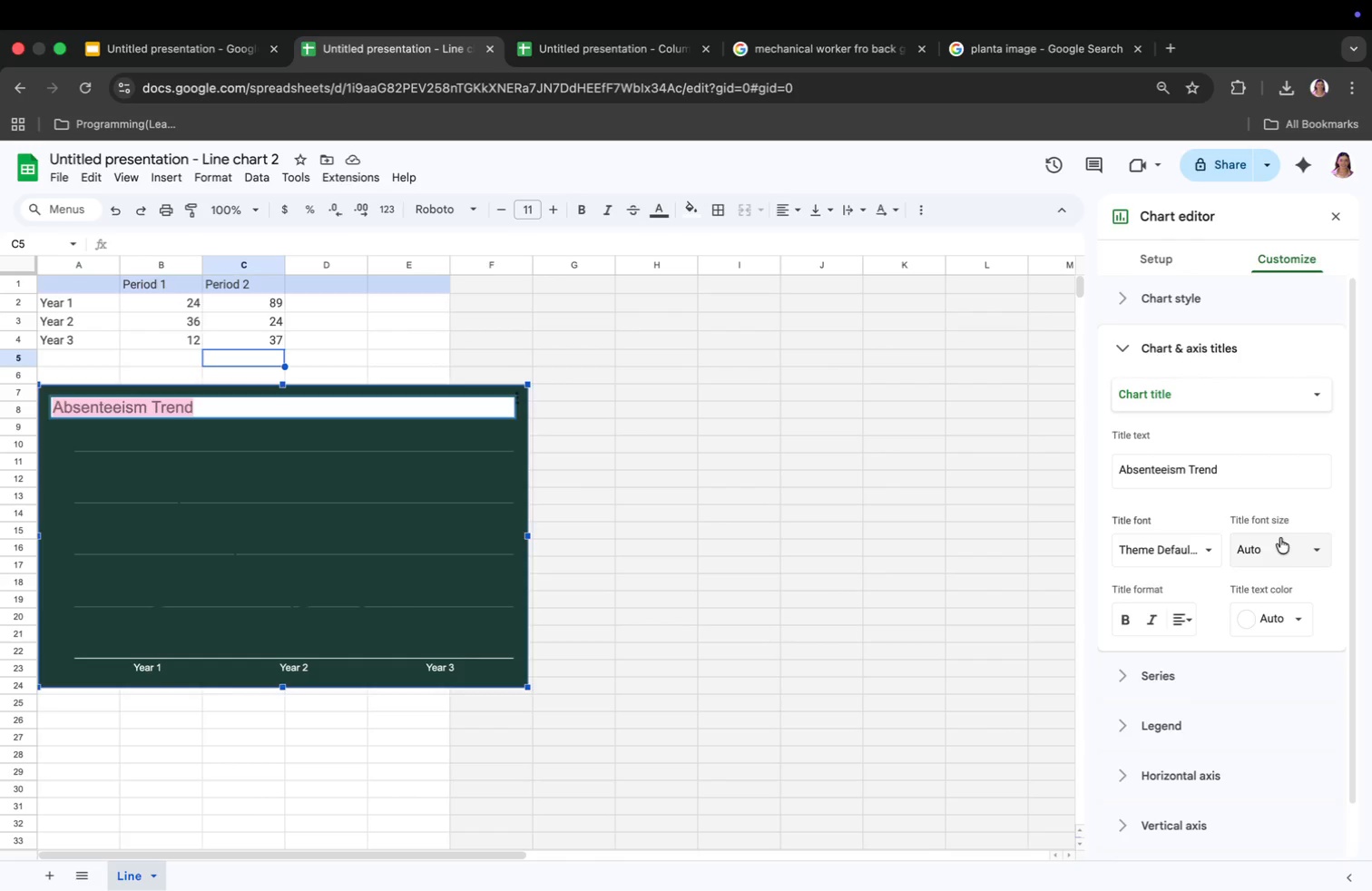 
left_click([1289, 627])
 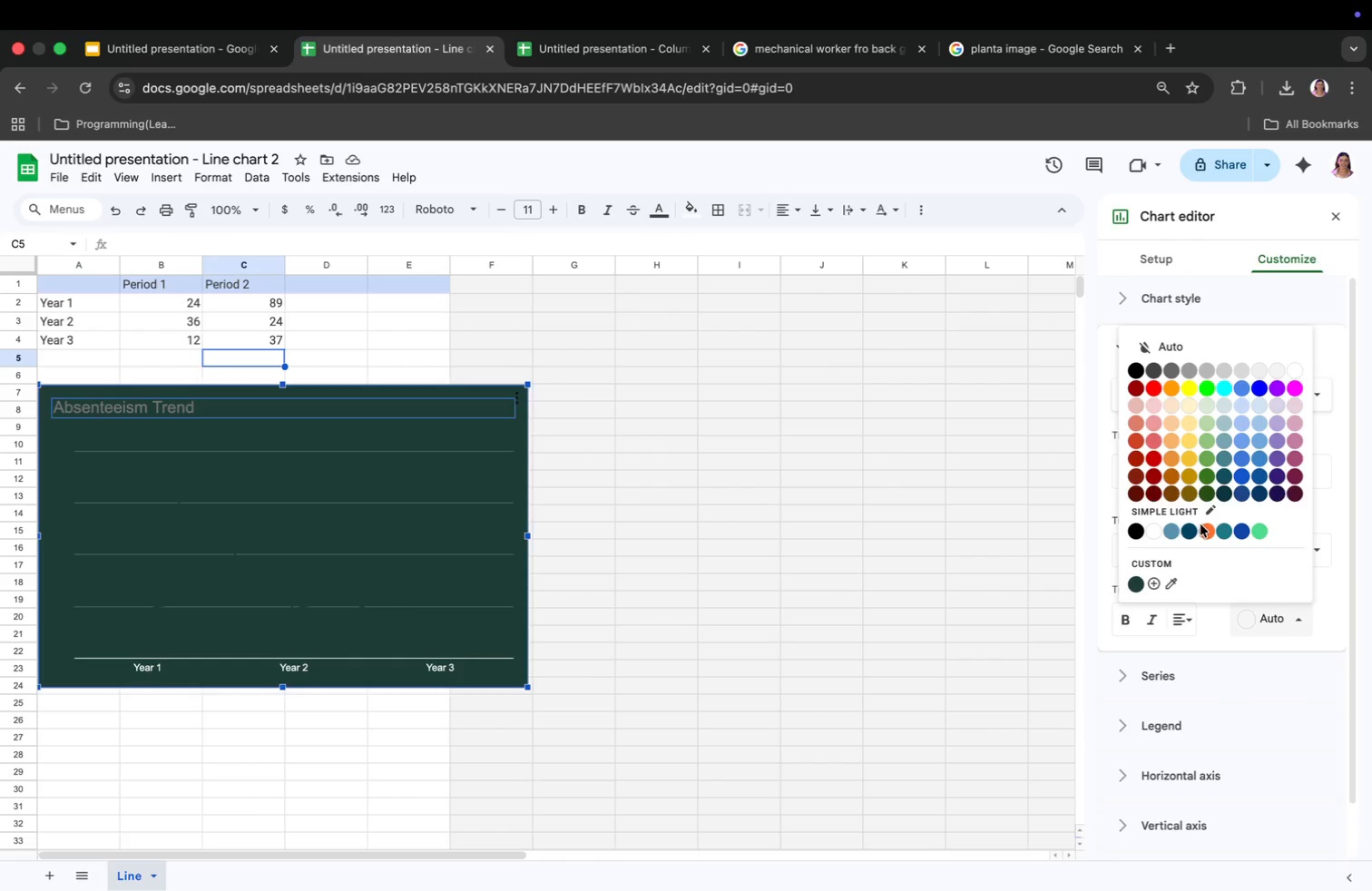 
left_click([1203, 524])
 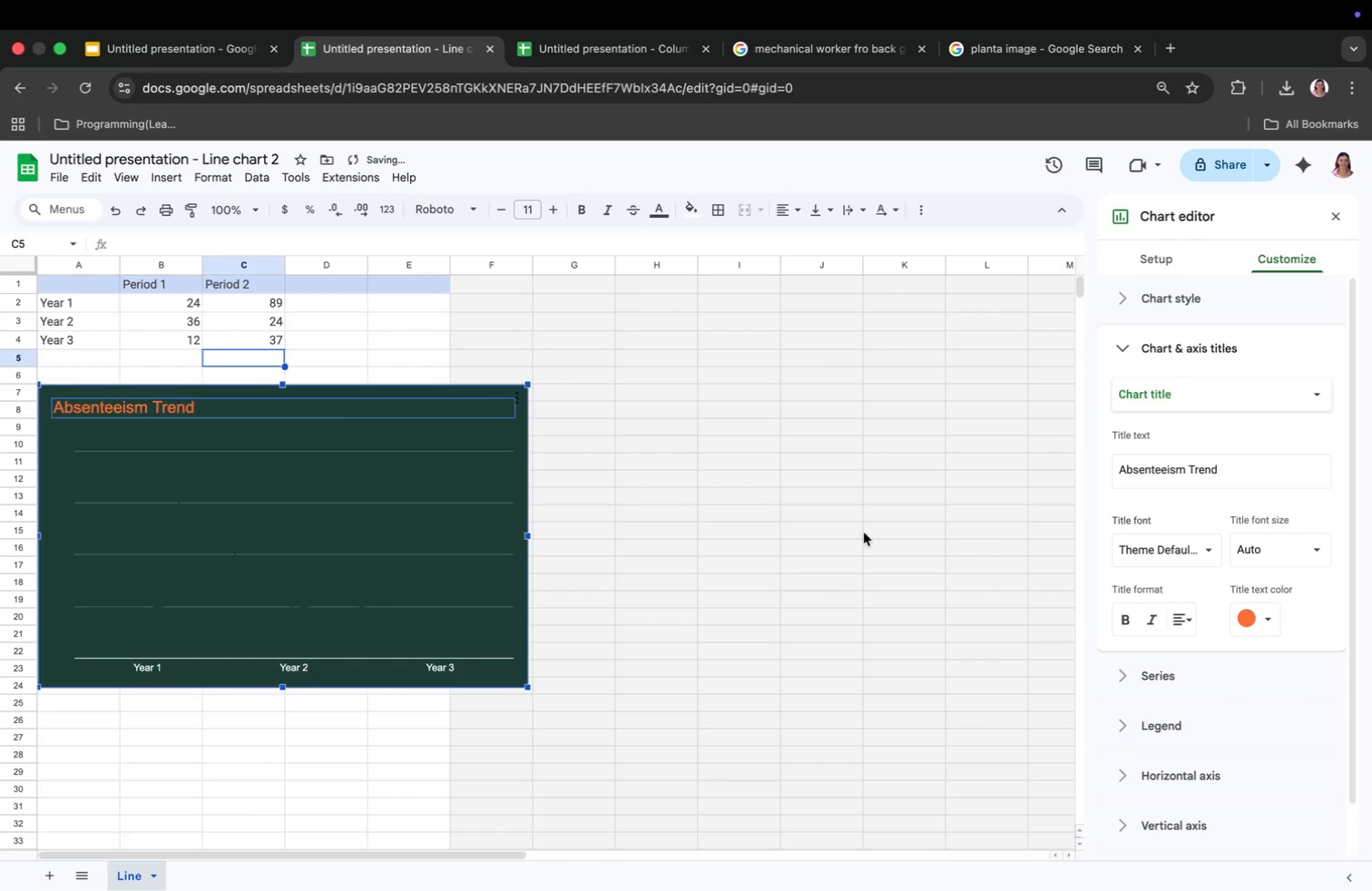 
left_click([848, 528])
 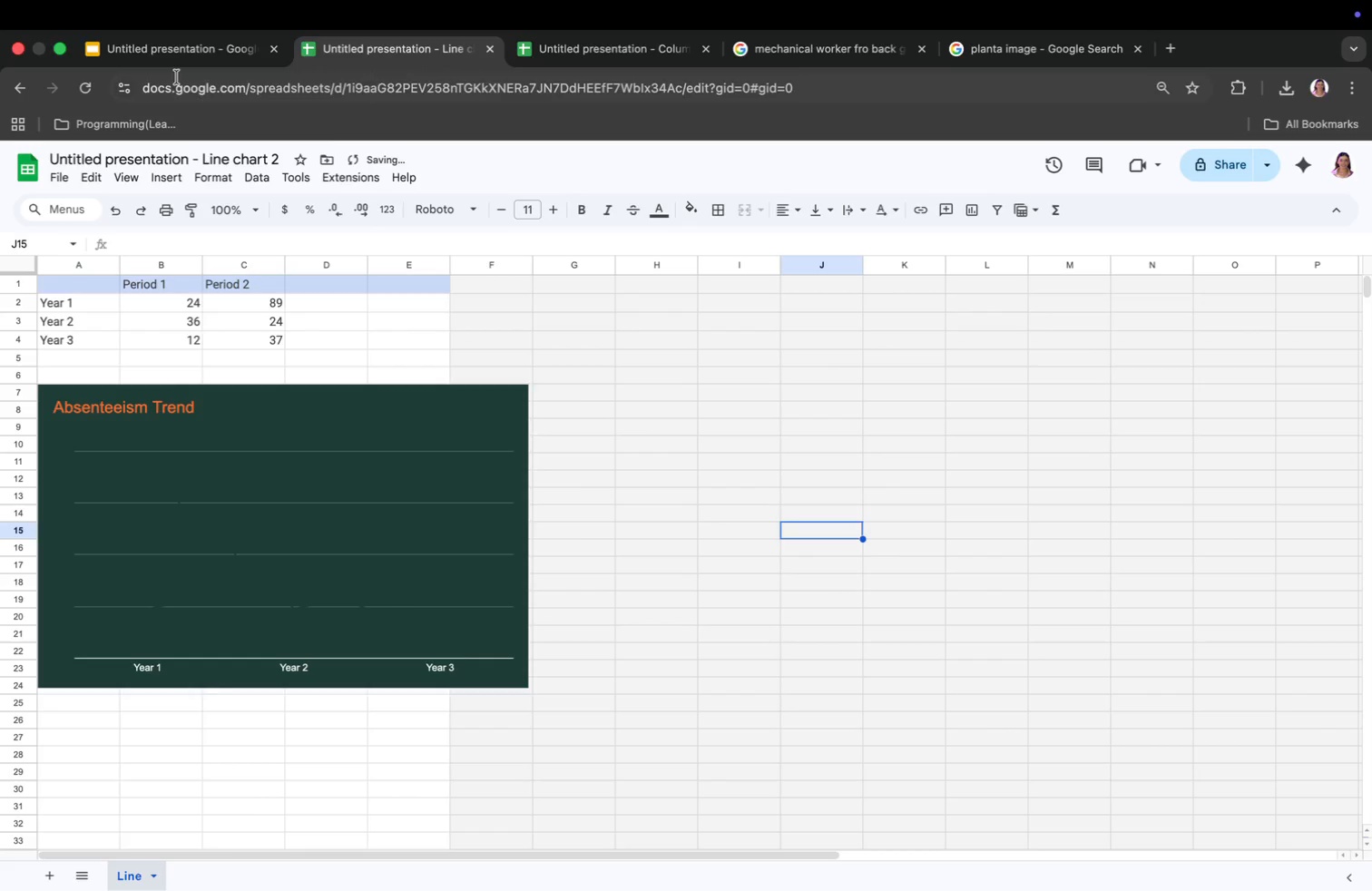 
left_click([175, 51])
 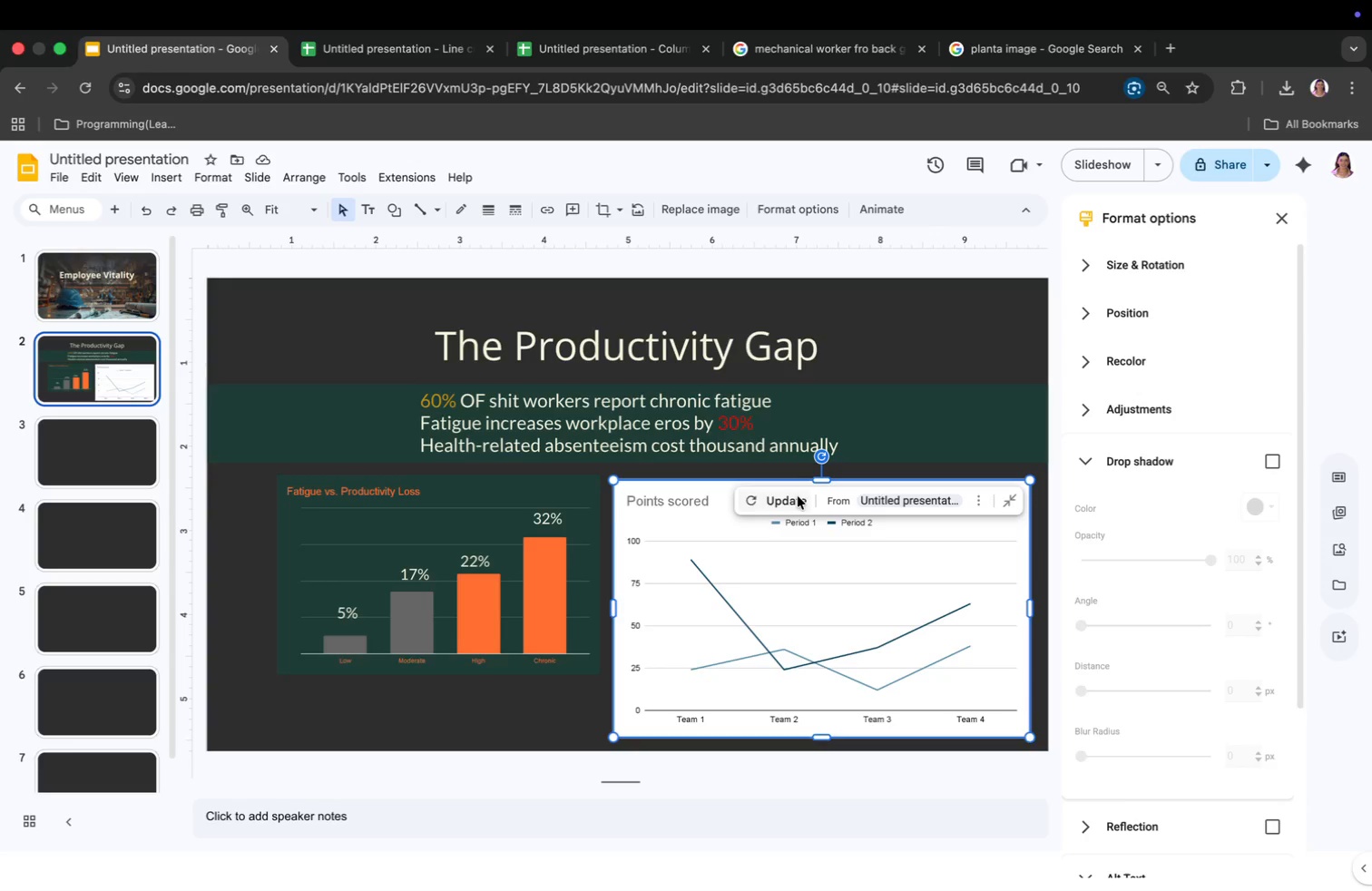 
left_click([787, 496])
 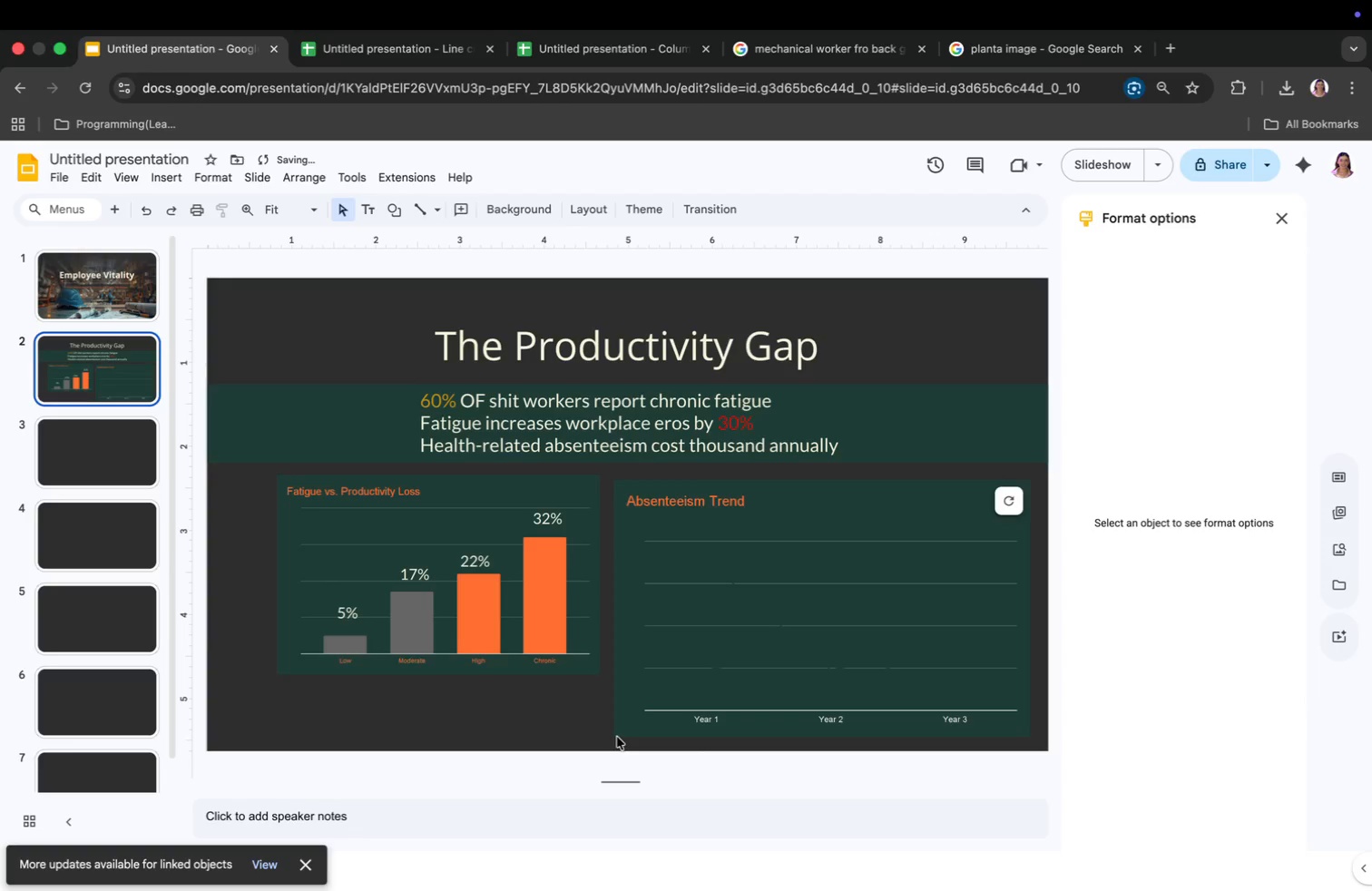 
left_click_drag(start_coordinate=[617, 736], to_coordinate=[691, 680])
 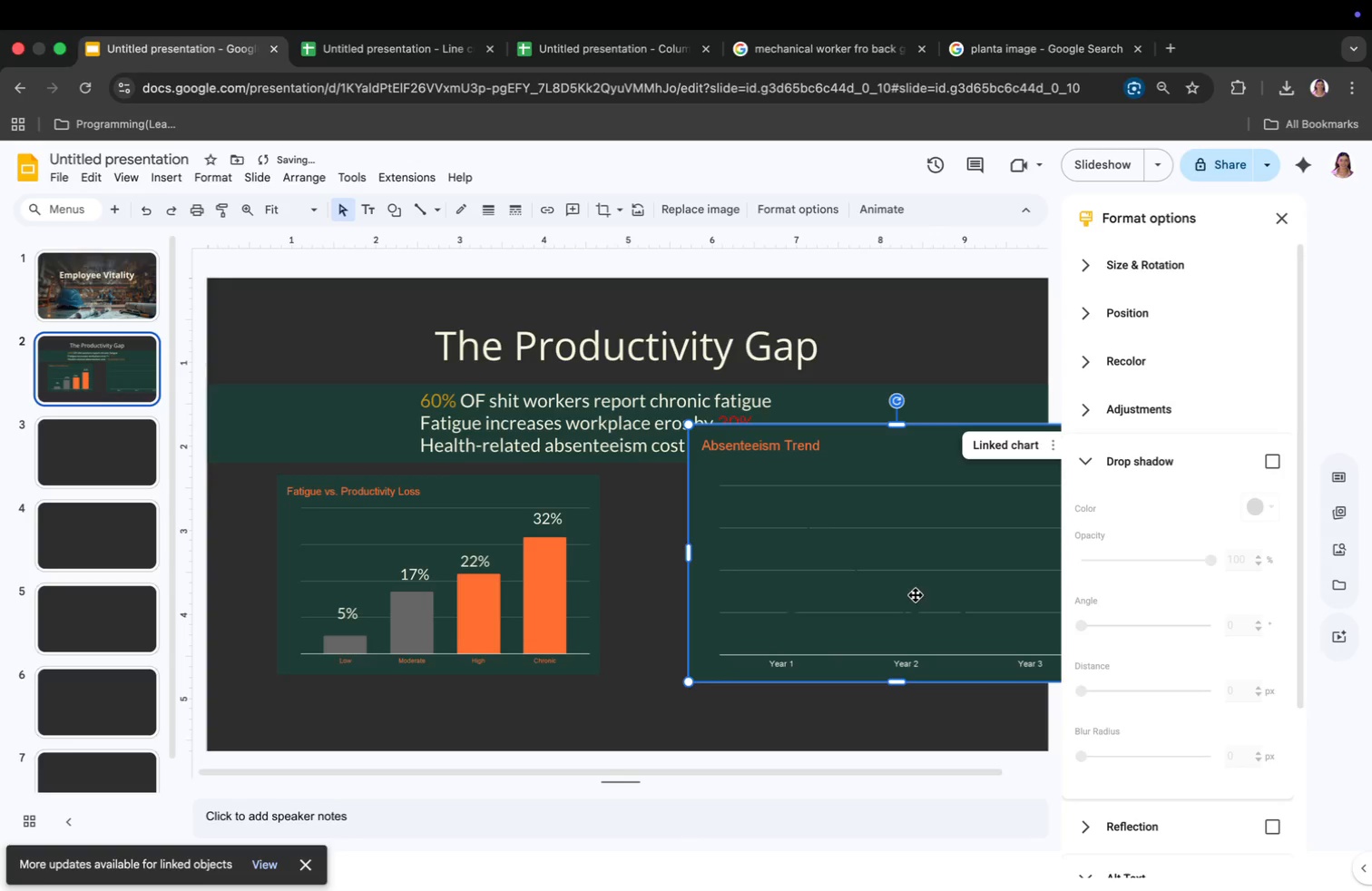 
left_click_drag(start_coordinate=[918, 543], to_coordinate=[531, 605])
 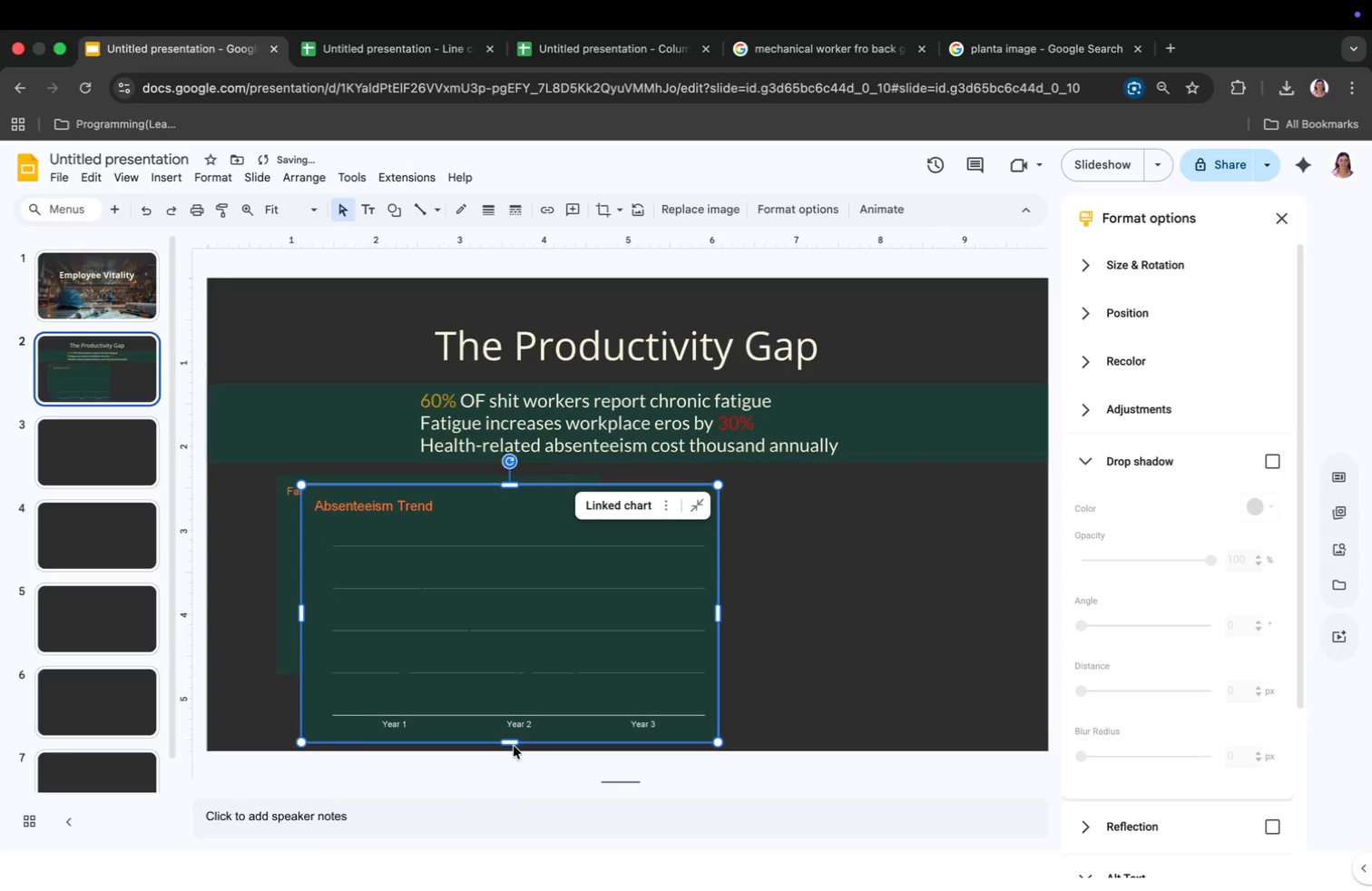 
left_click_drag(start_coordinate=[514, 745], to_coordinate=[506, 675])
 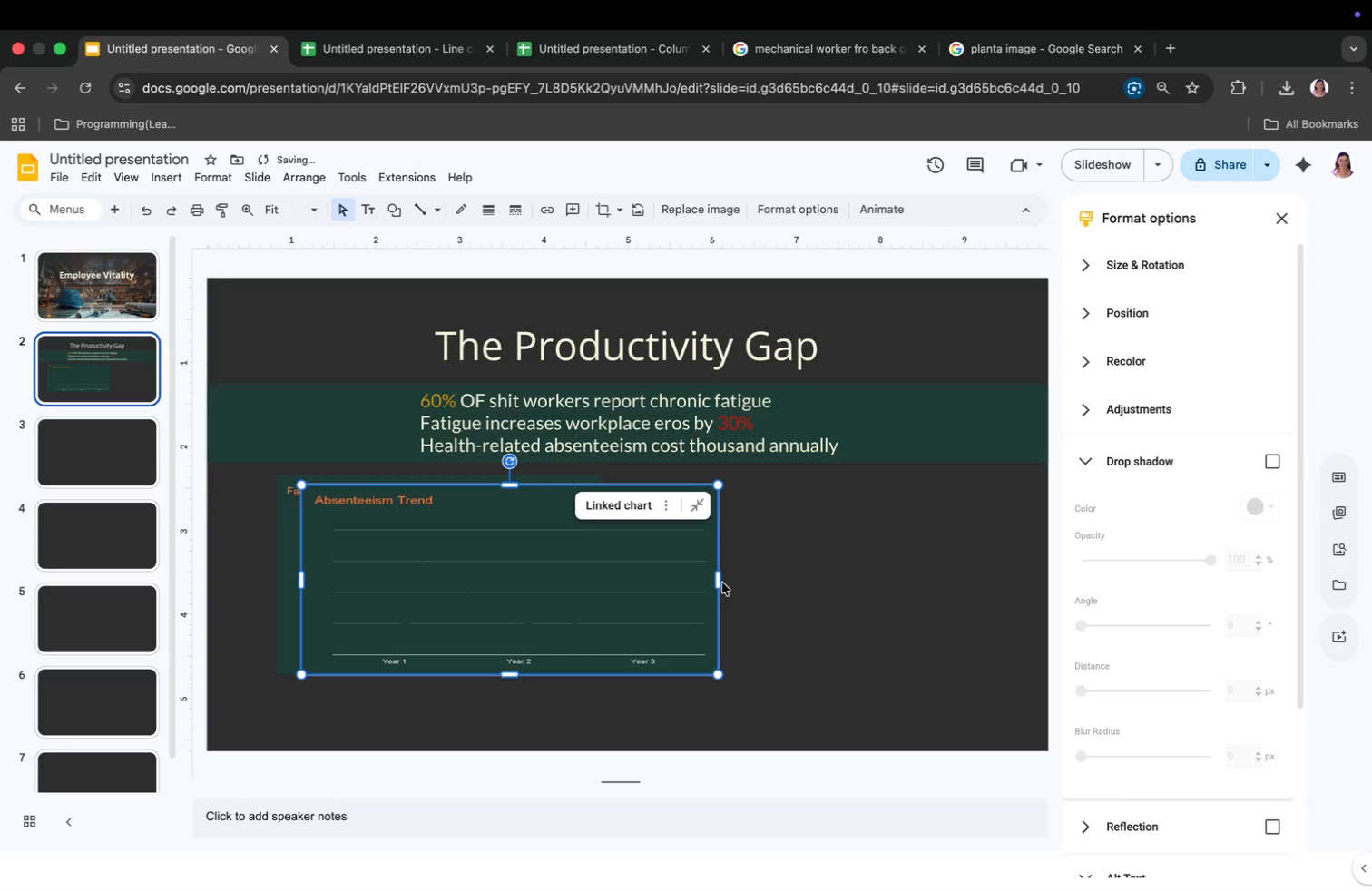 
left_click_drag(start_coordinate=[619, 594], to_coordinate=[595, 599])
 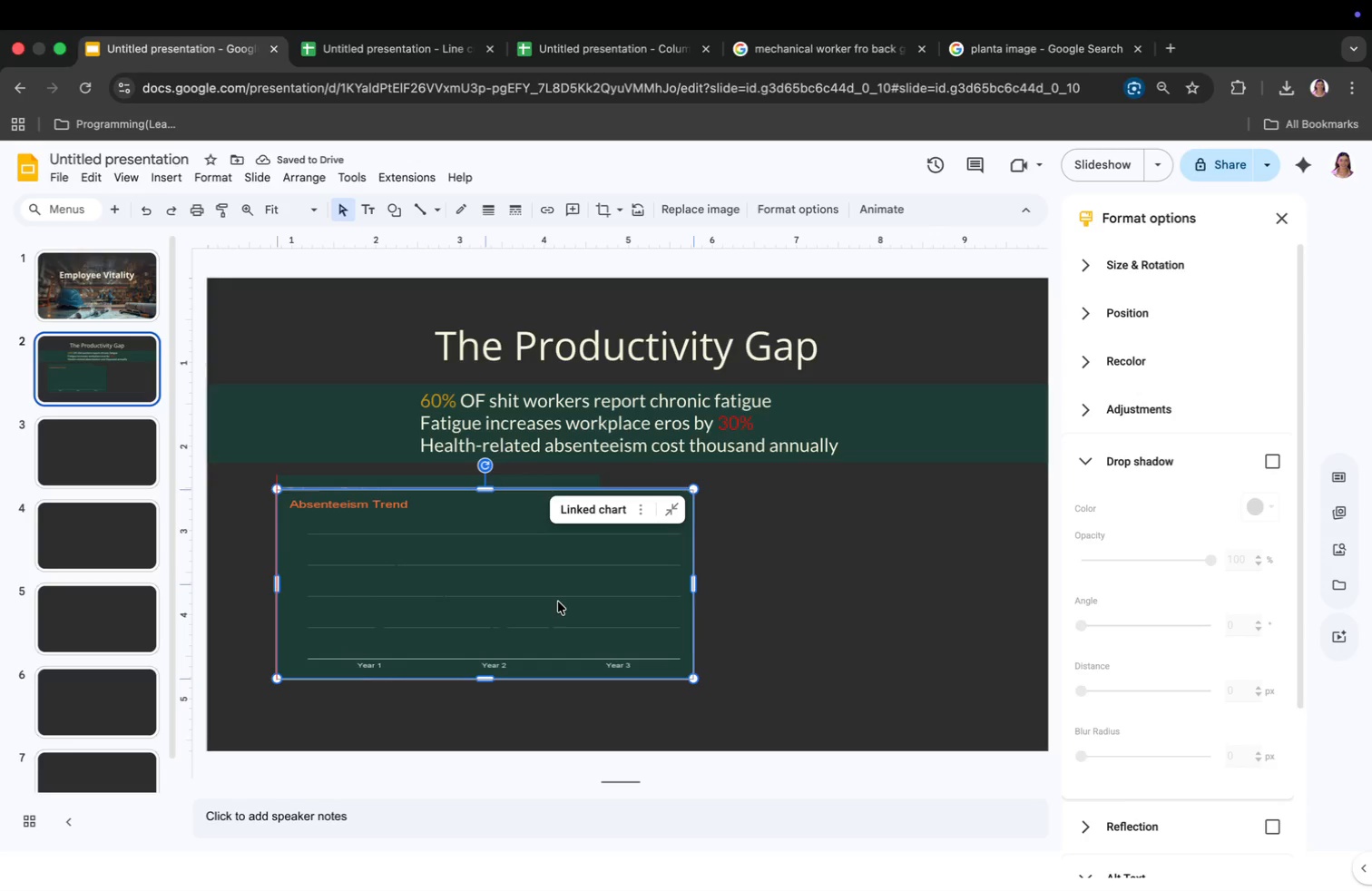 
wait(5.11)
 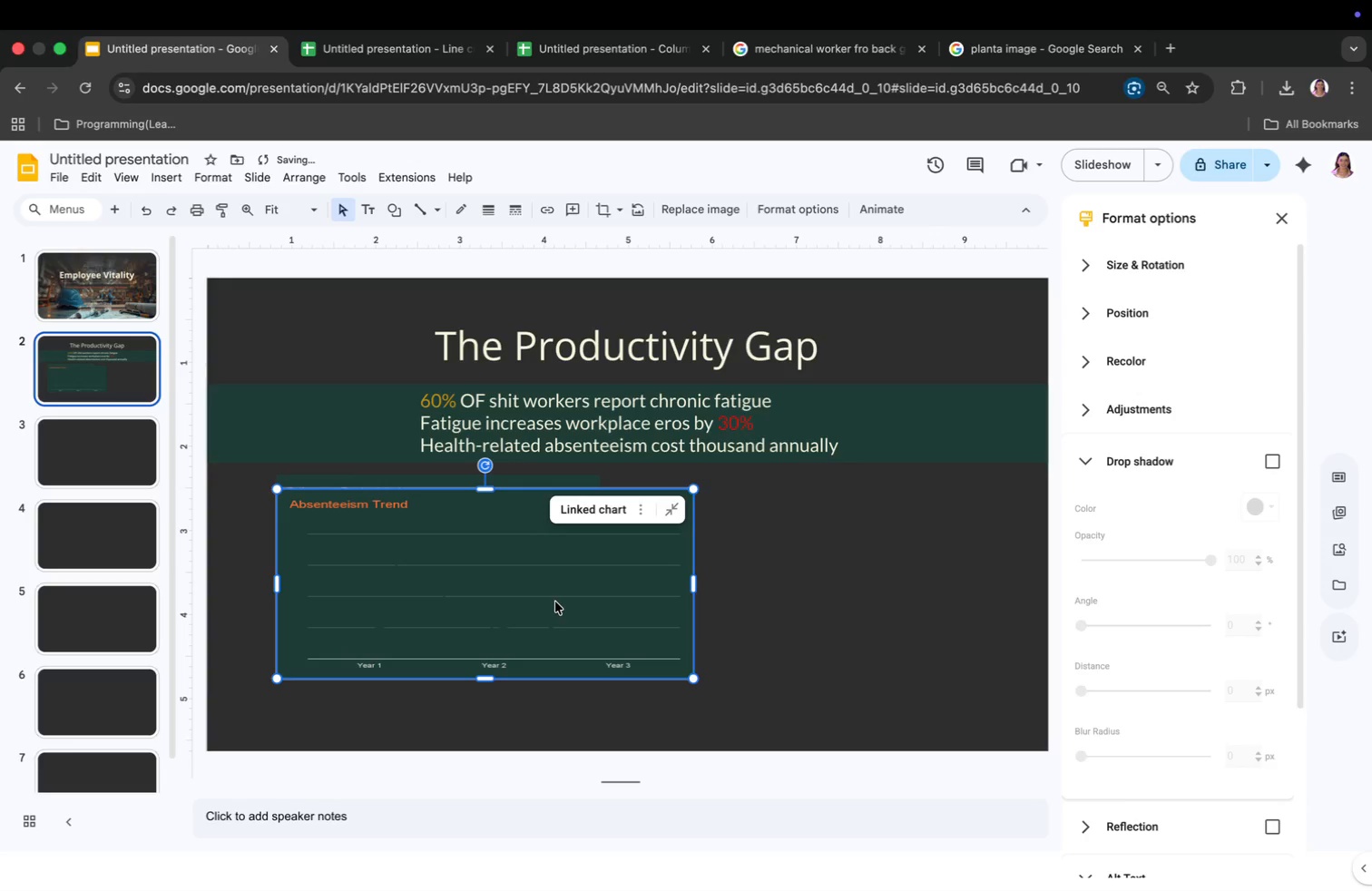 
left_click_drag(start_coordinate=[691, 584], to_coordinate=[601, 584])
 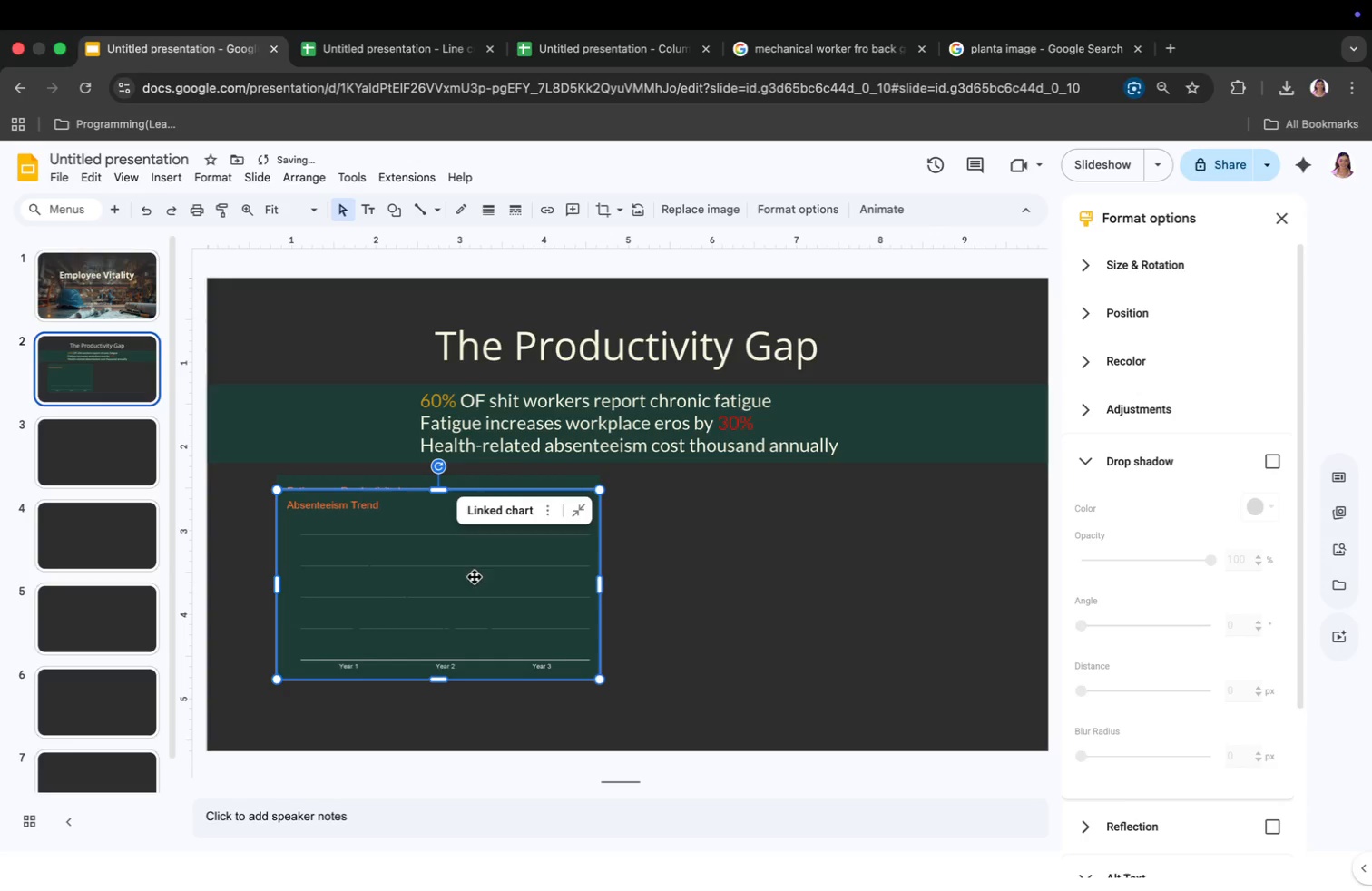 
left_click_drag(start_coordinate=[439, 567], to_coordinate=[793, 558])
 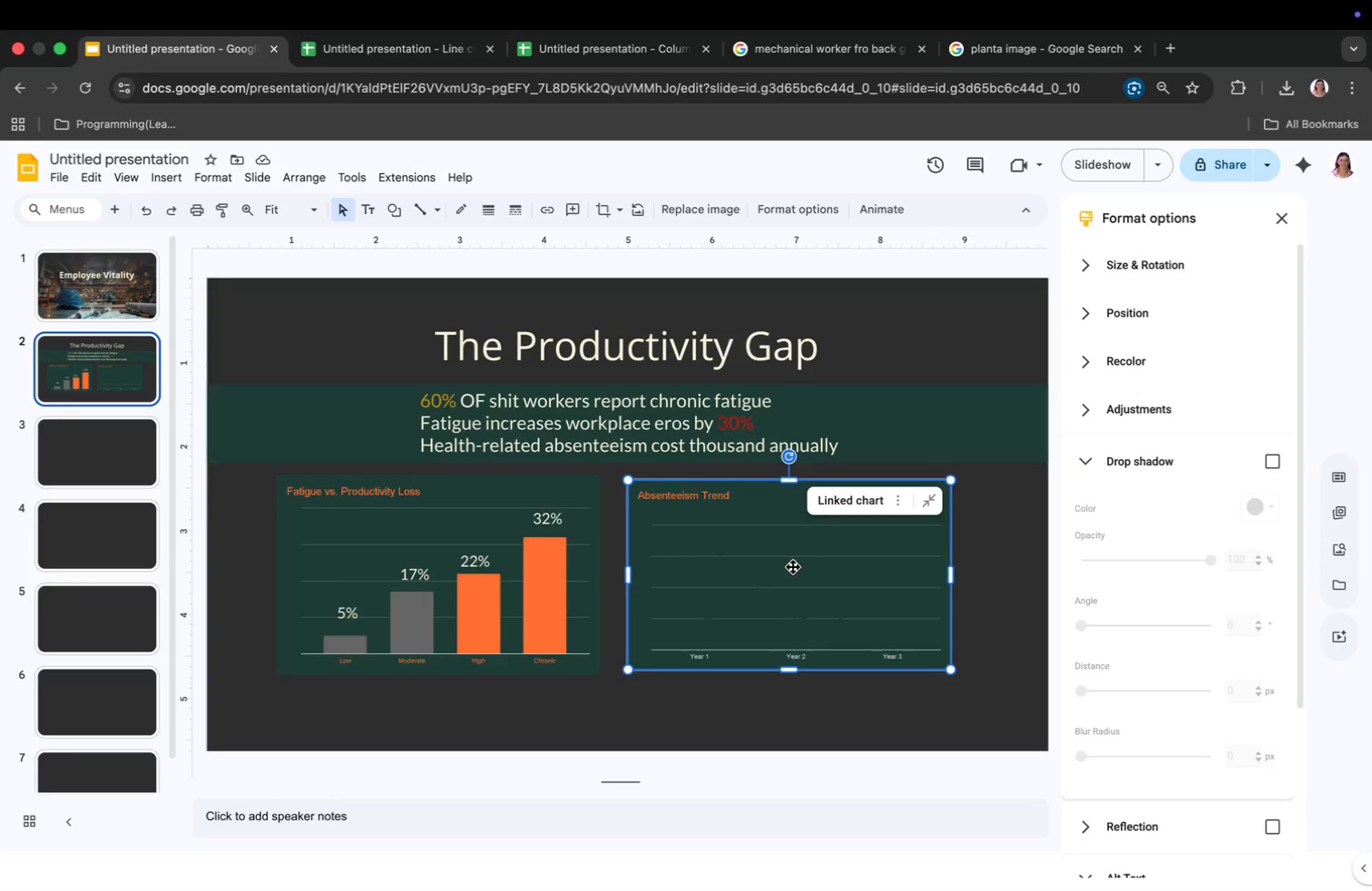 
wait(11.42)
 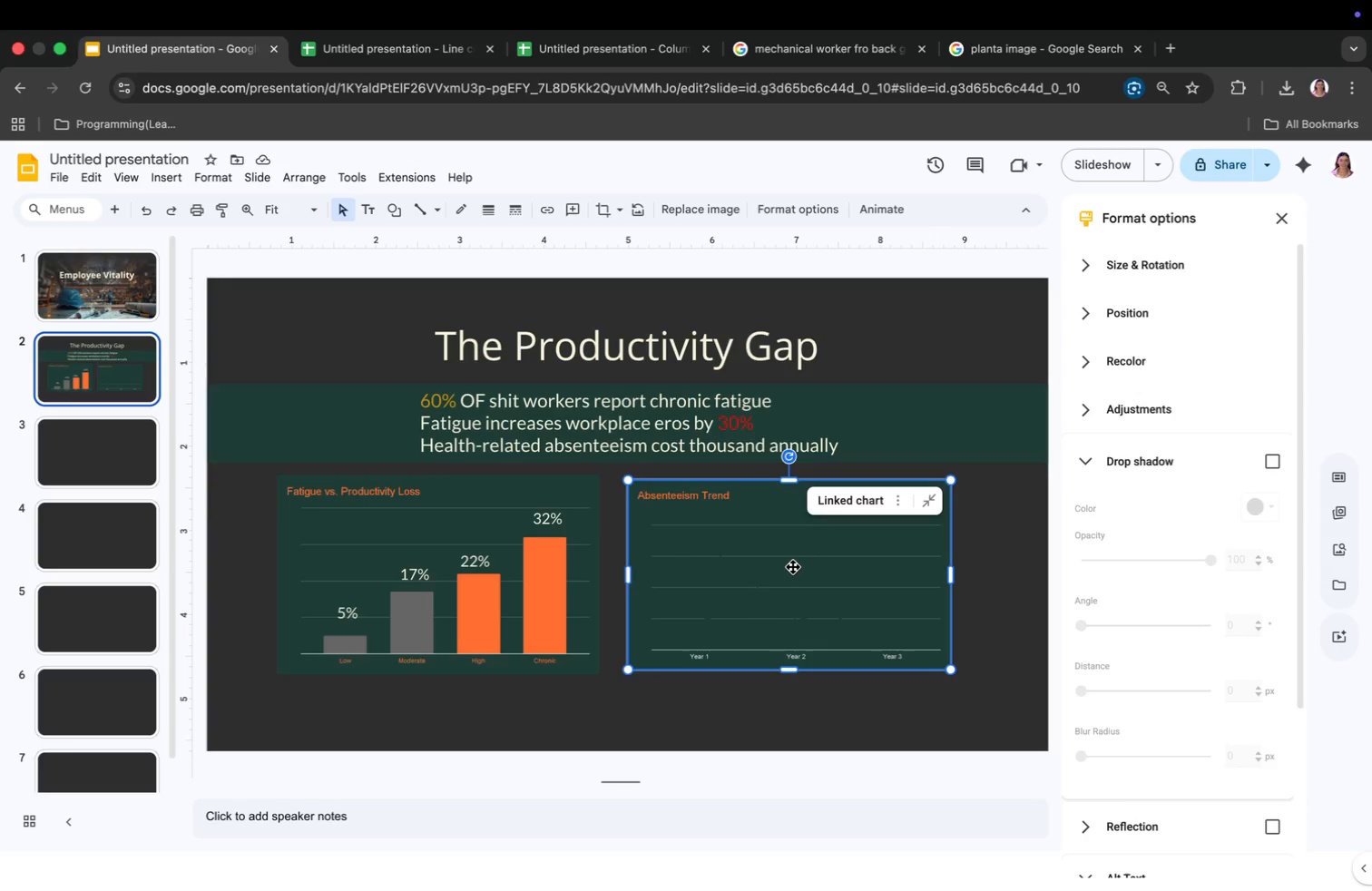 
key(Meta+CommandLeft)
 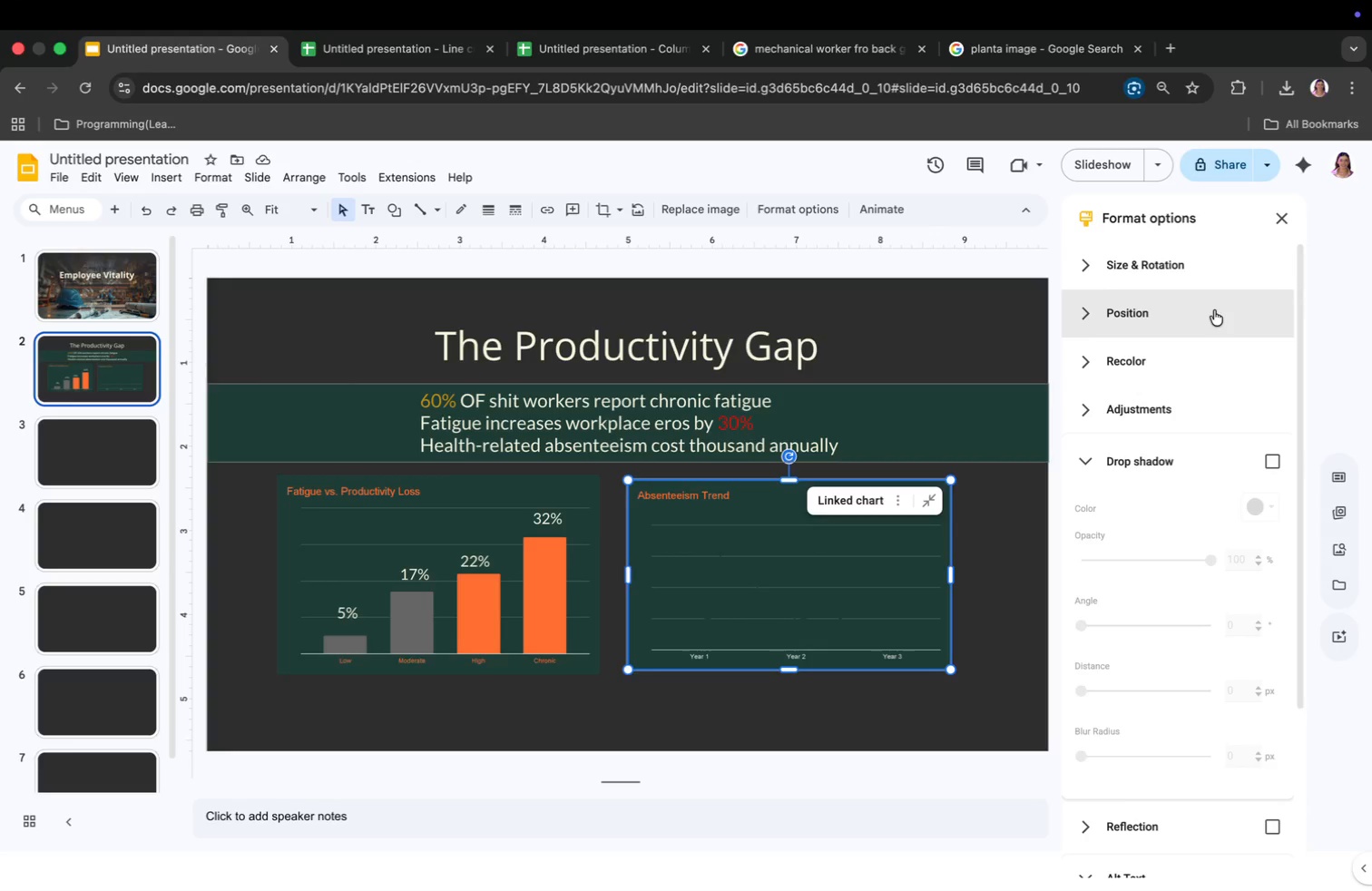 
key(Meta+Tab)